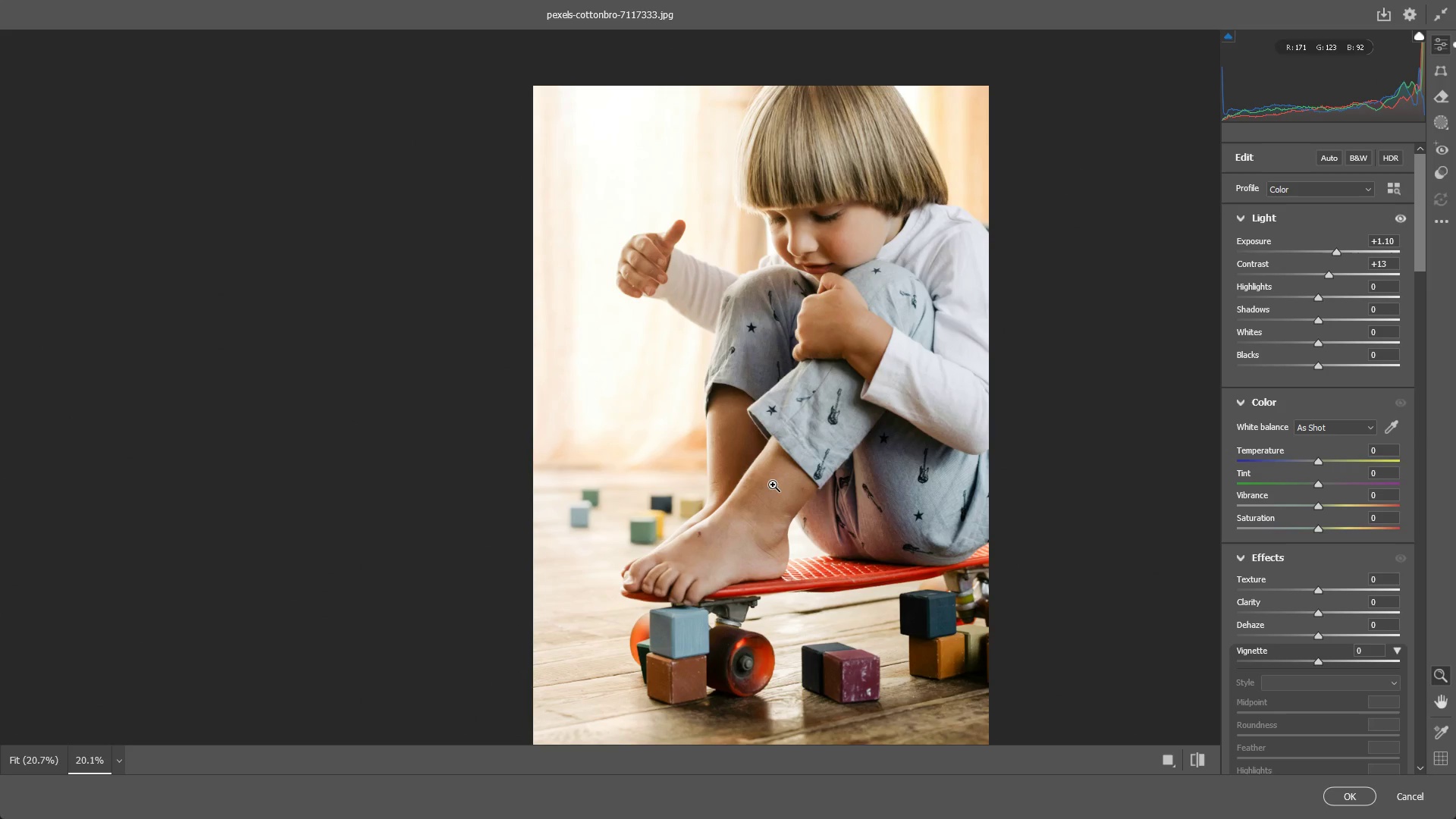 
left_click_drag(start_coordinate=[789, 364], to_coordinate=[805, 374])
 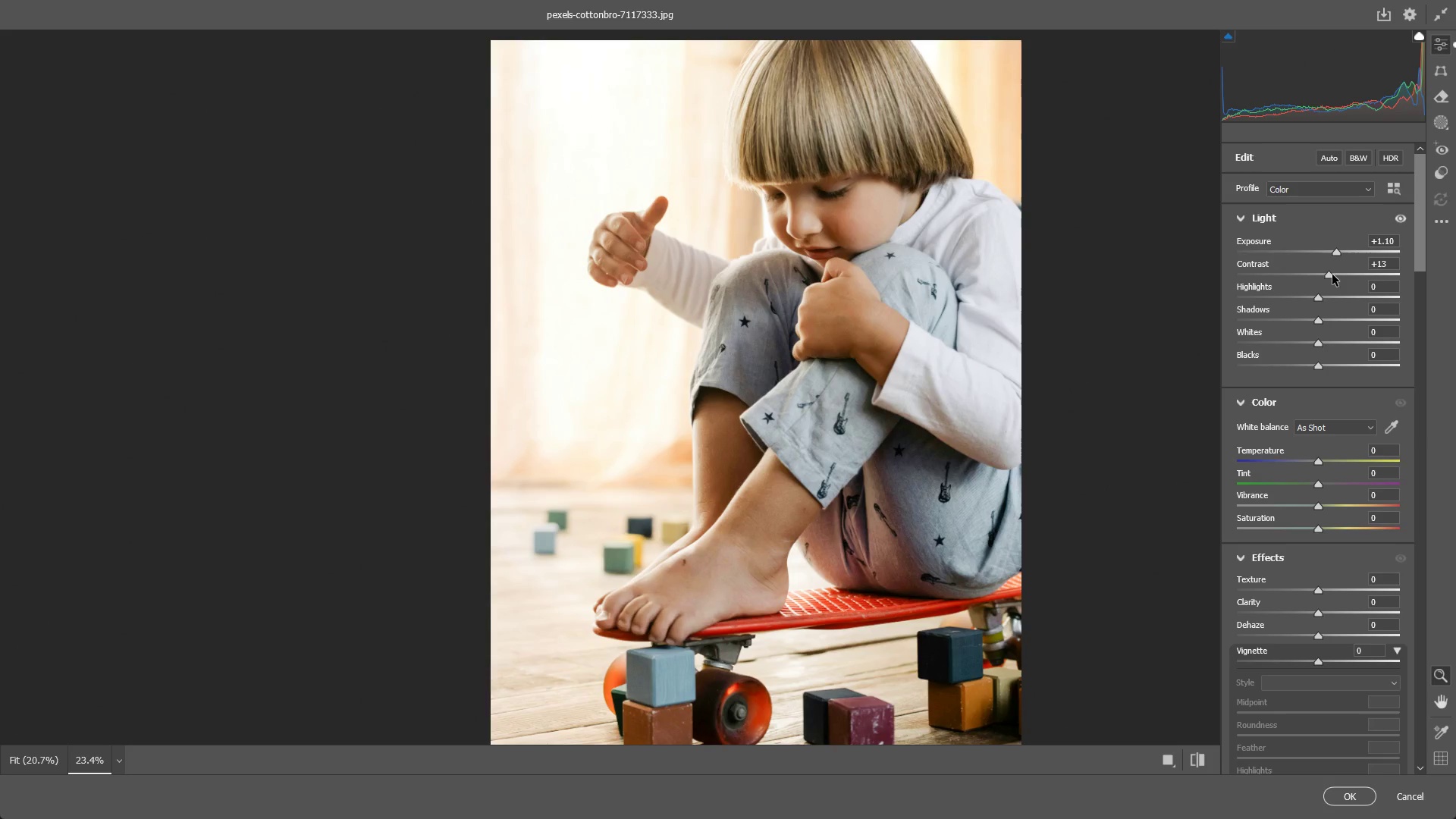 
left_click_drag(start_coordinate=[1332, 275], to_coordinate=[1339, 277])
 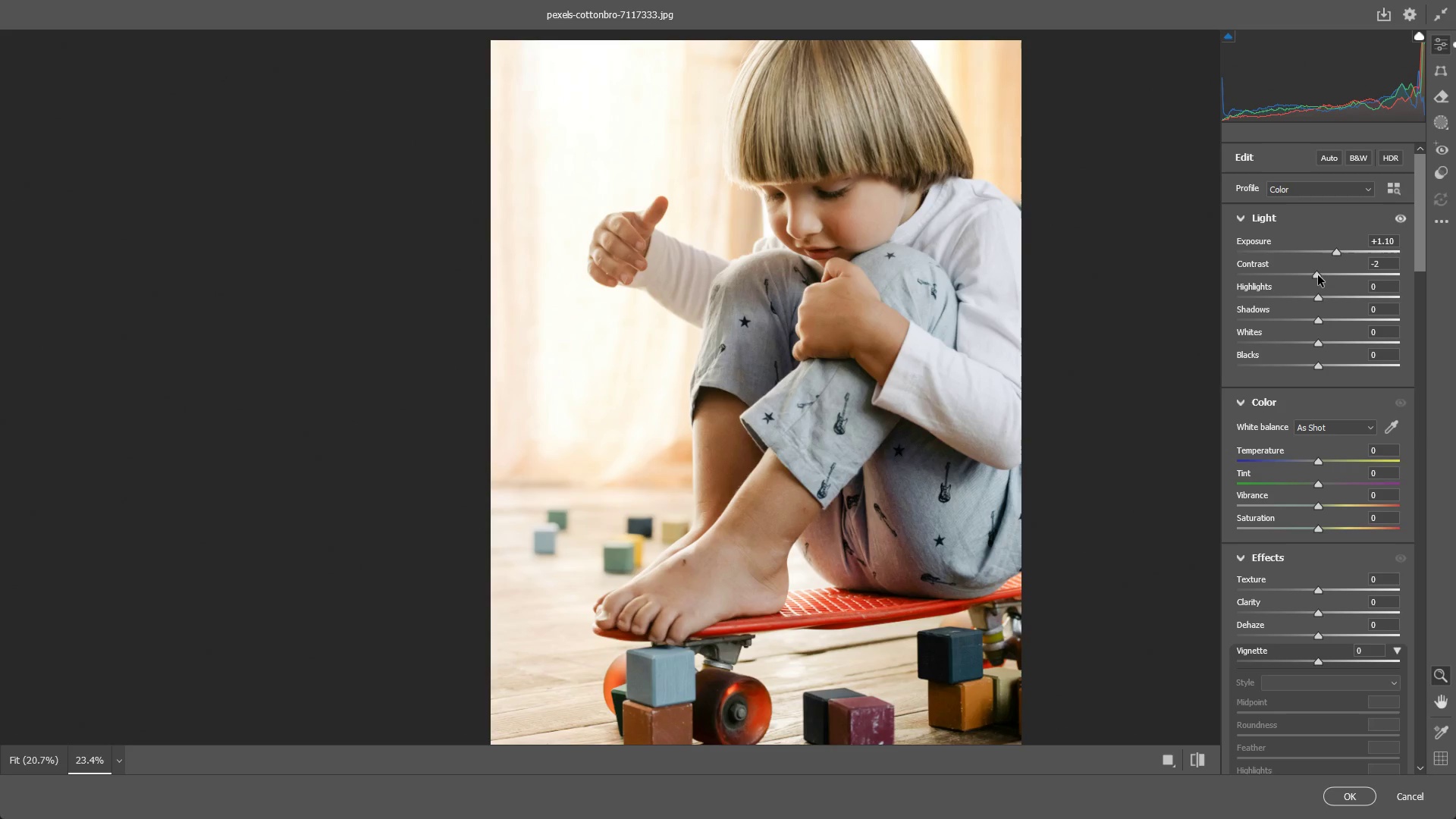 
left_click_drag(start_coordinate=[1317, 275], to_coordinate=[1325, 273])
 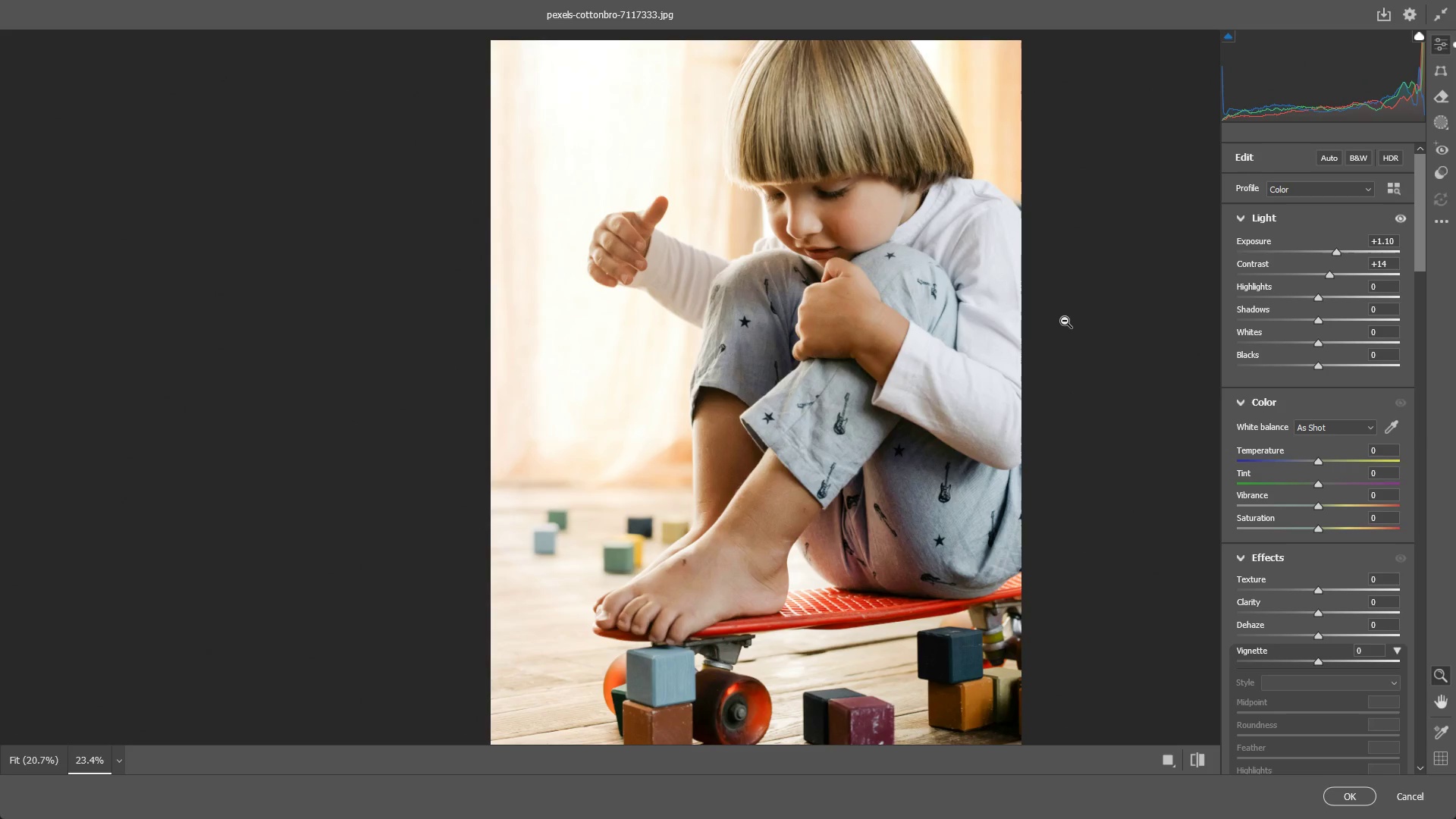 
left_click_drag(start_coordinate=[931, 289], to_coordinate=[925, 292])
 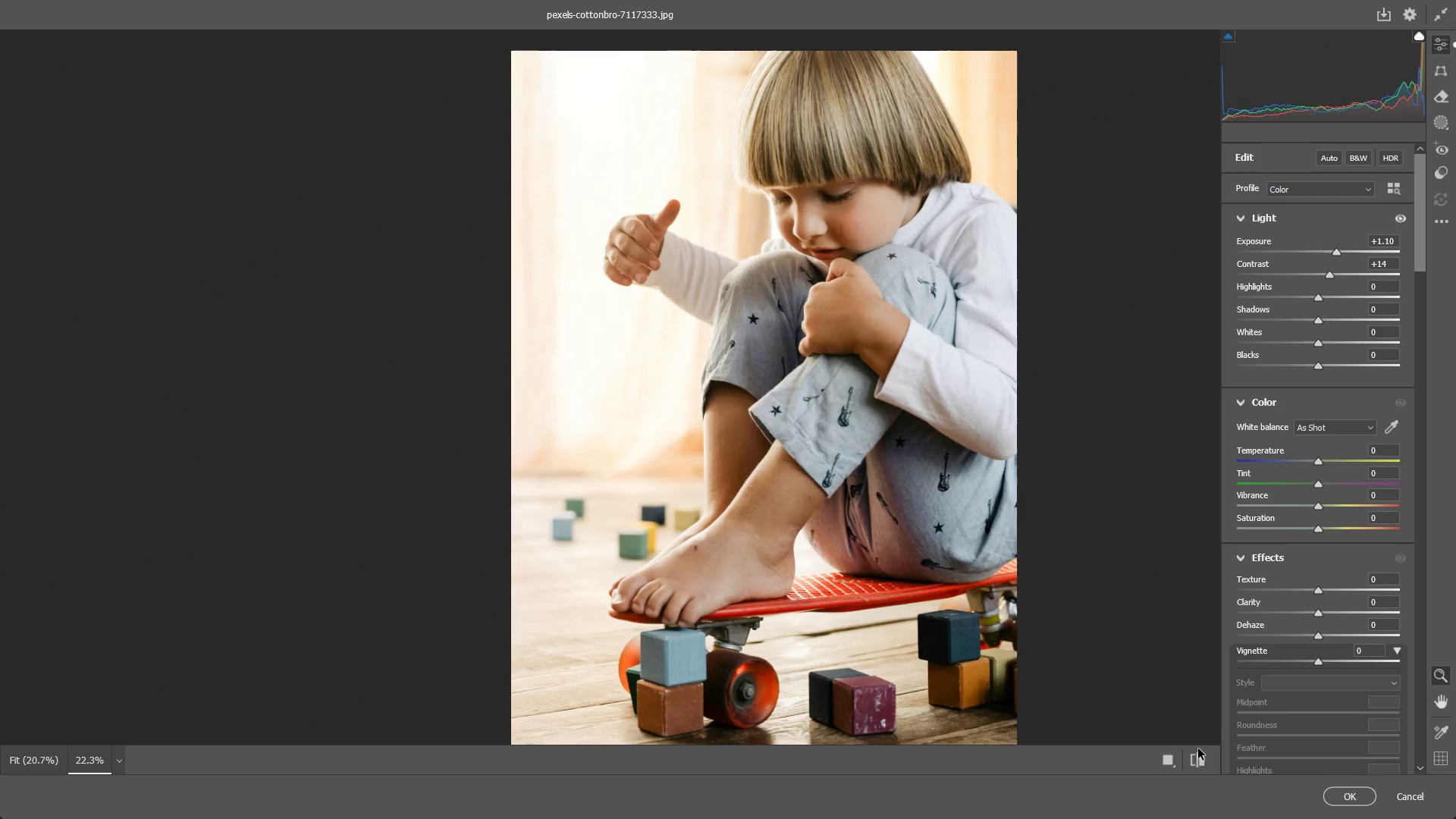 
left_click([1200, 753])
 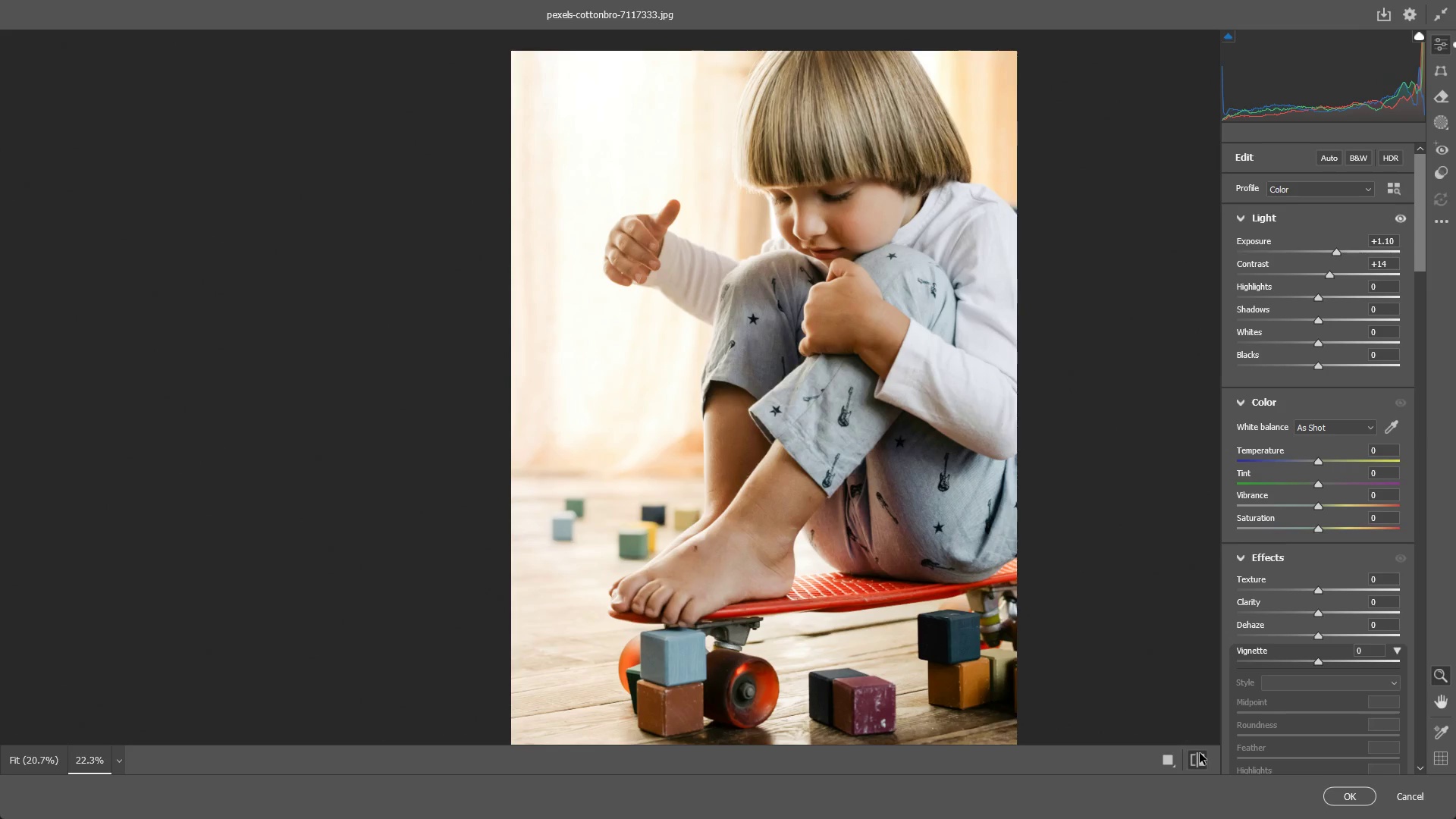 
left_click([1200, 753])
 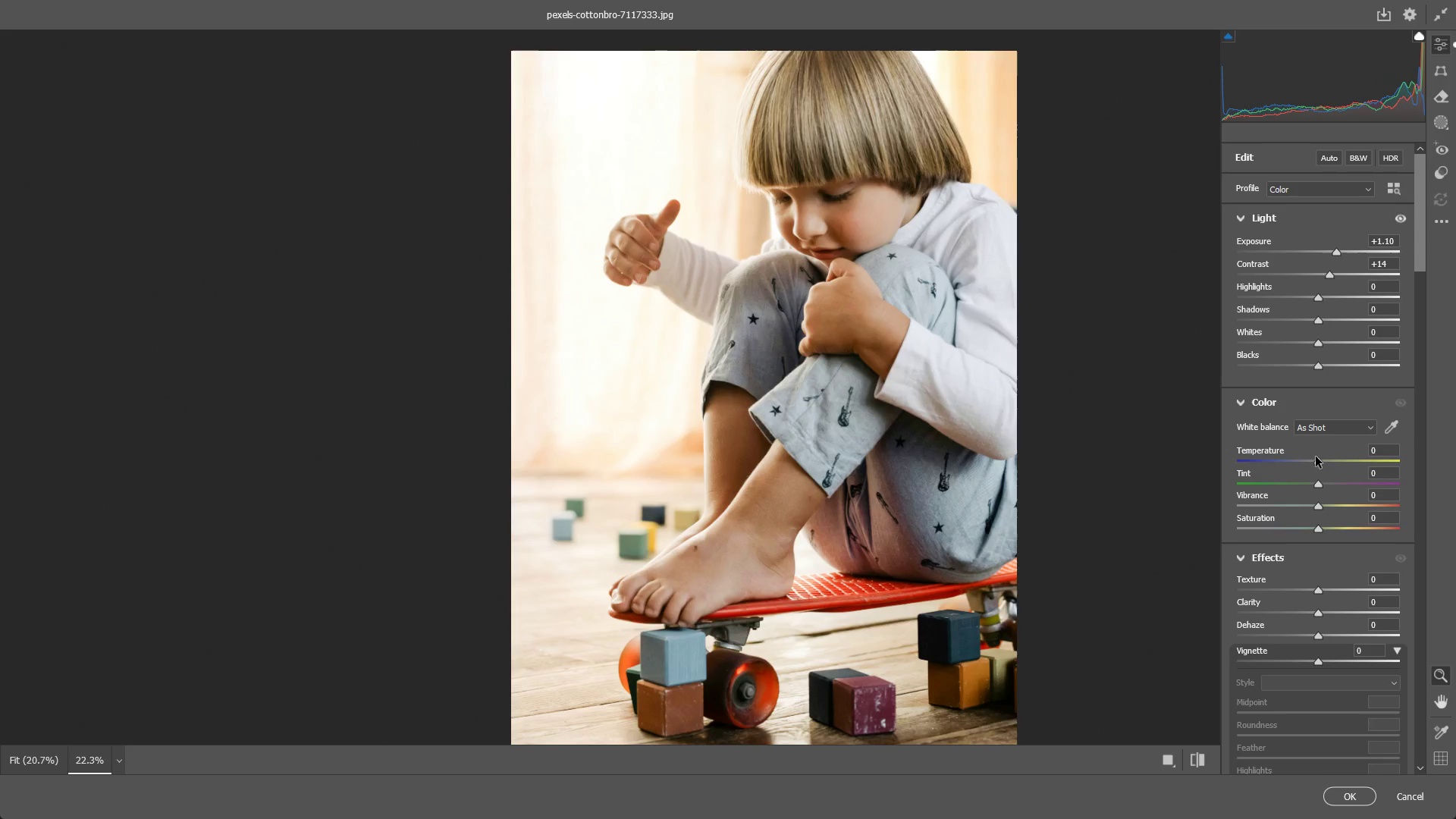 
left_click_drag(start_coordinate=[1319, 462], to_coordinate=[1306, 460])
 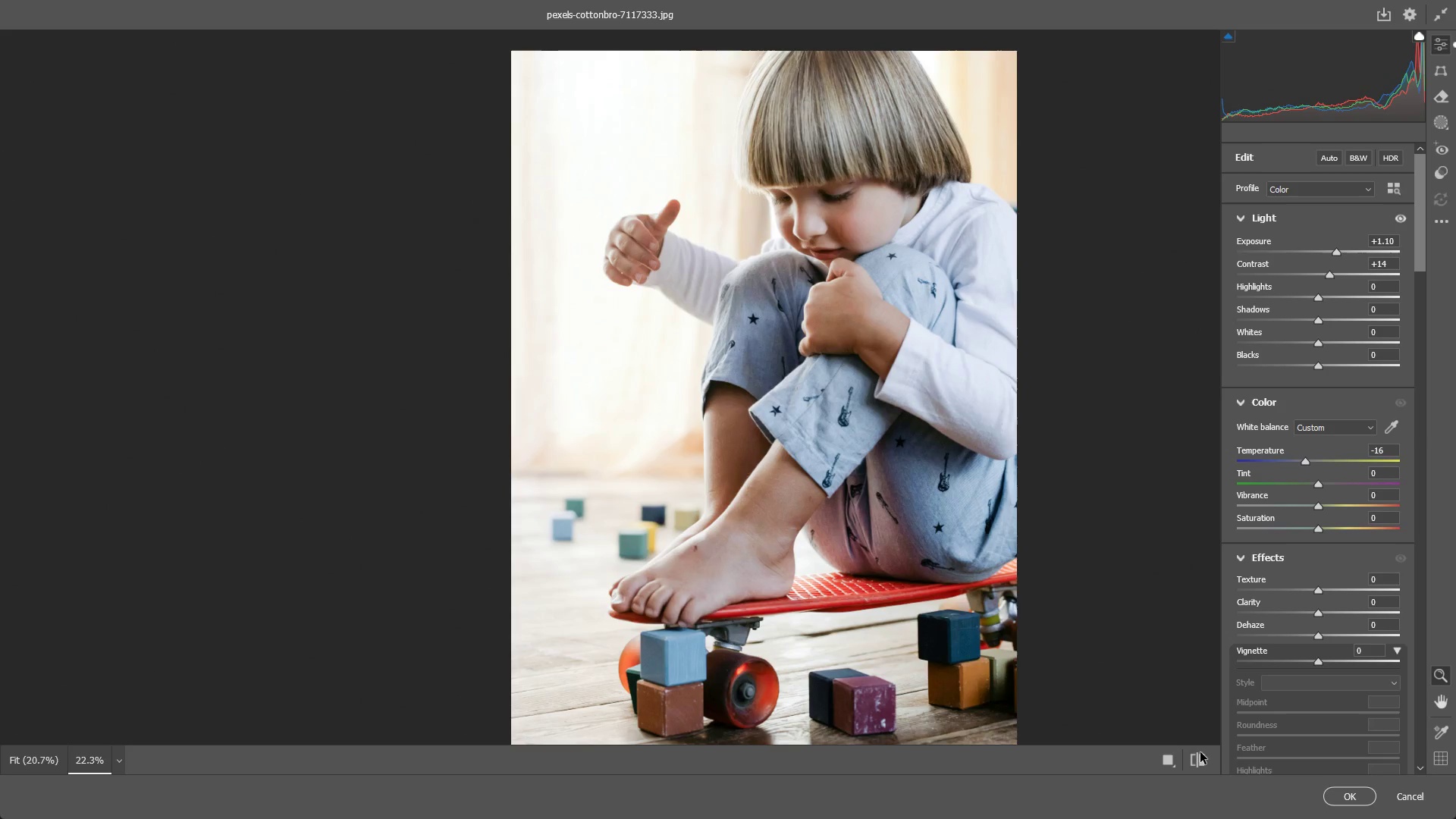 
double_click([1201, 753])
 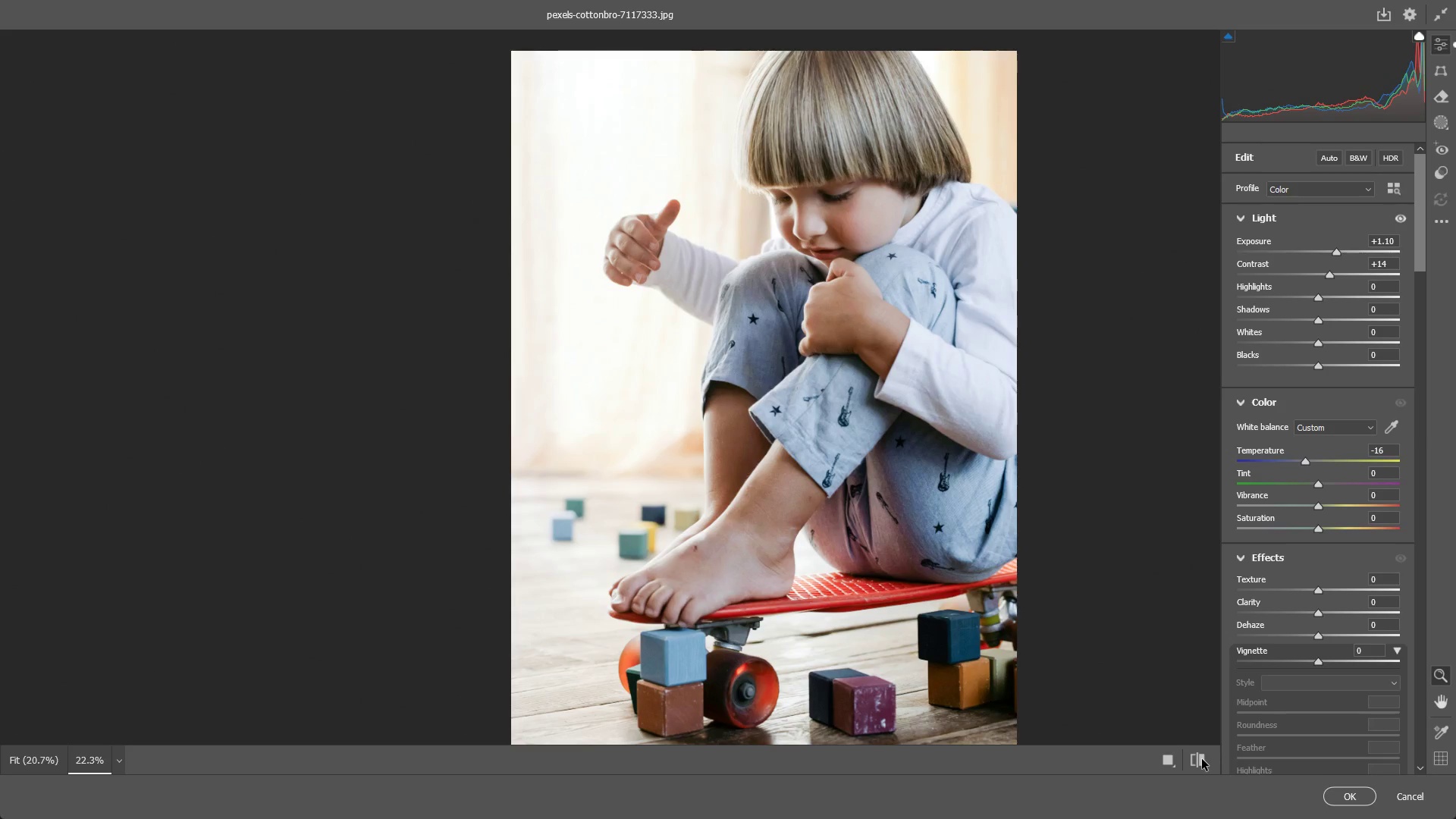 
triple_click([1202, 759])
 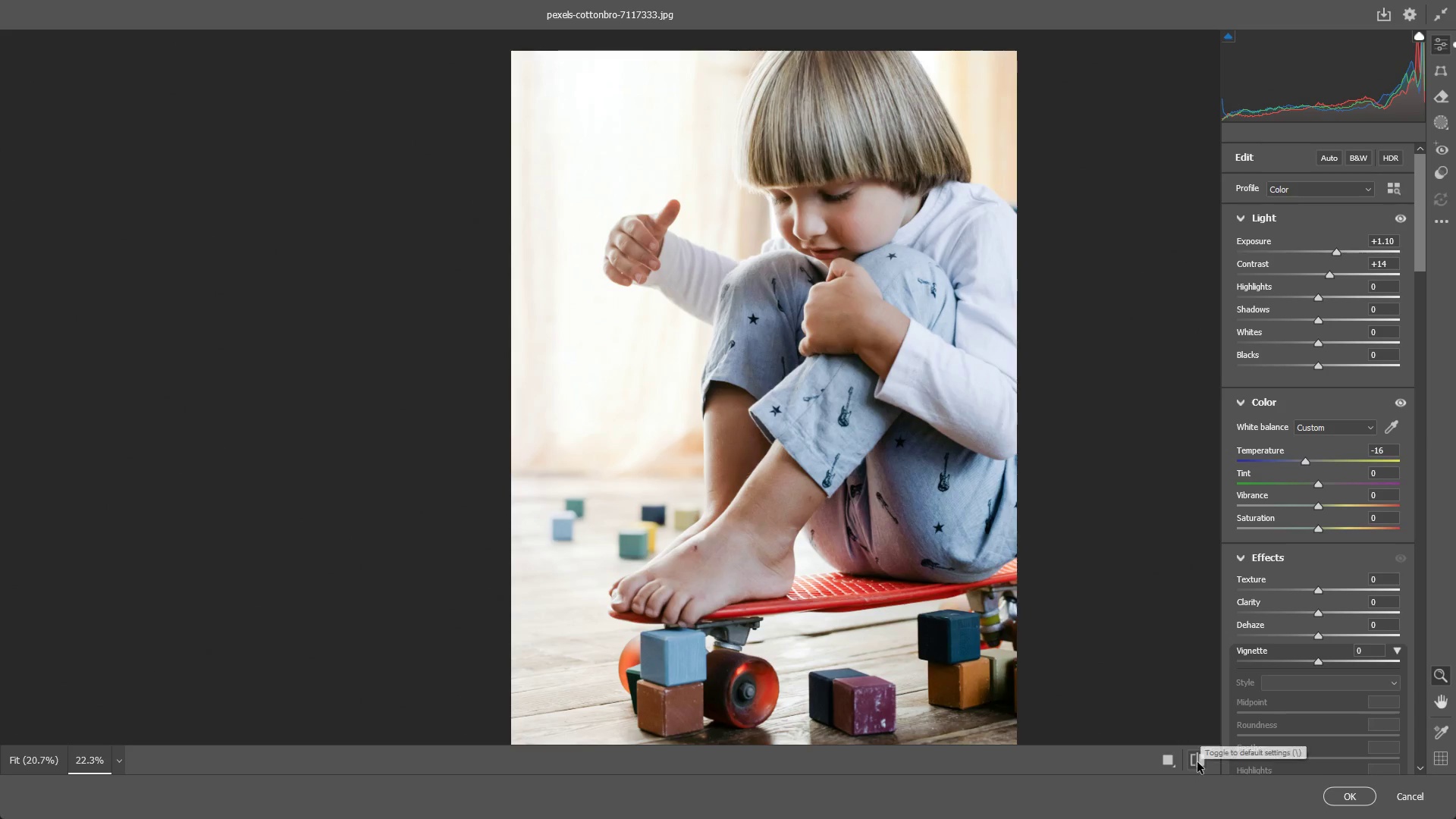 
left_click([1197, 762])
 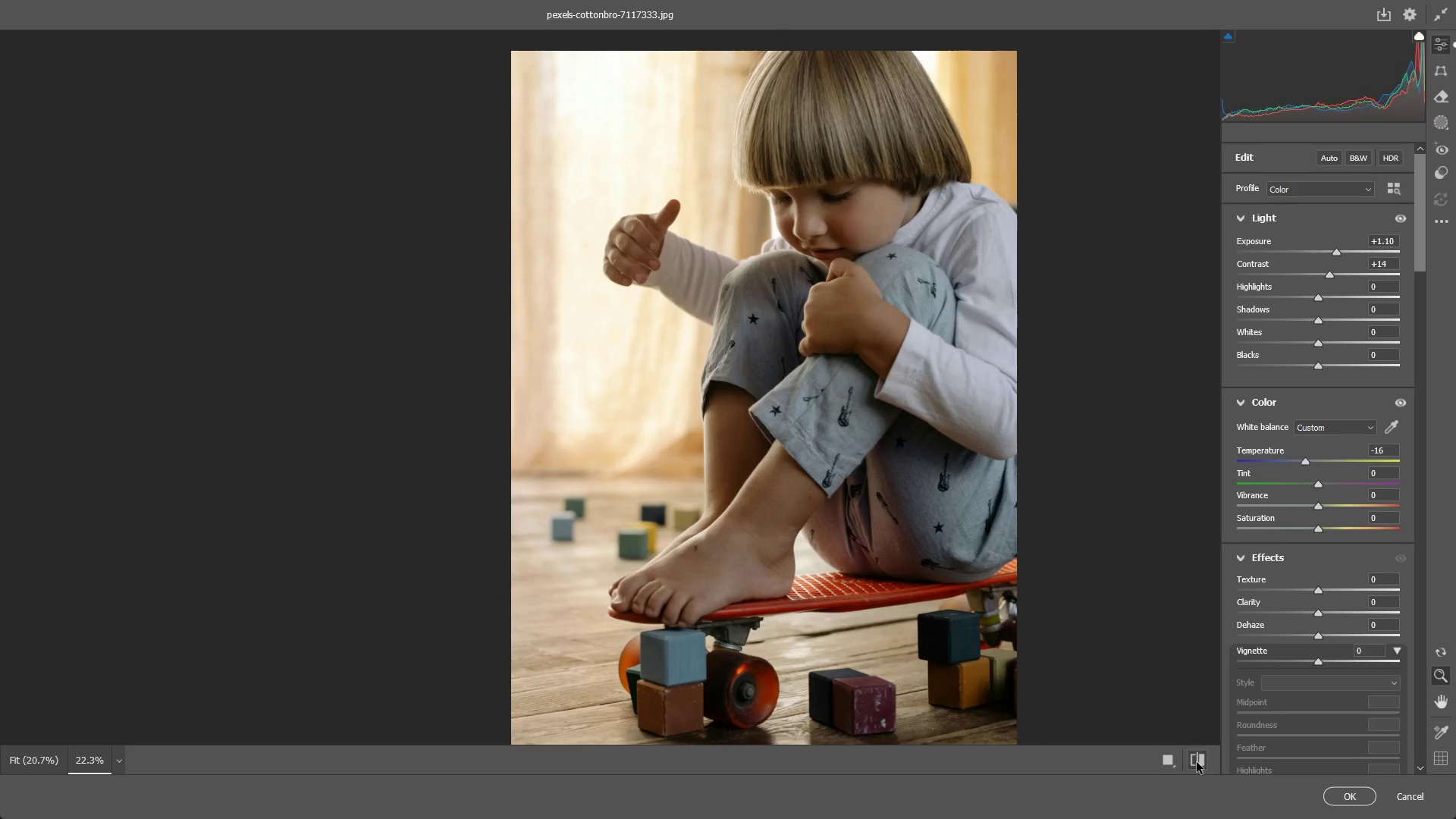 
double_click([1197, 762])
 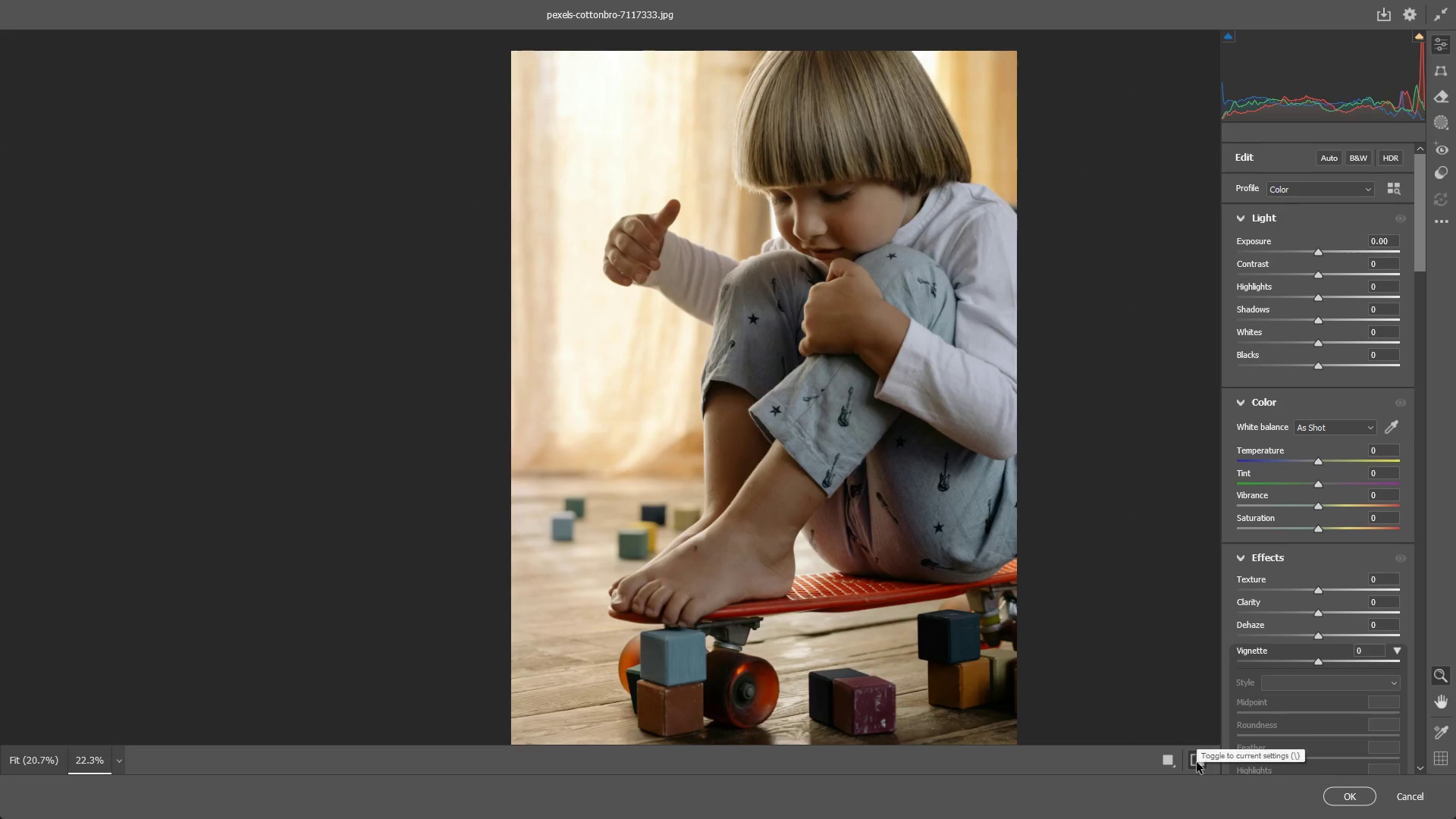 
left_click([1197, 762])
 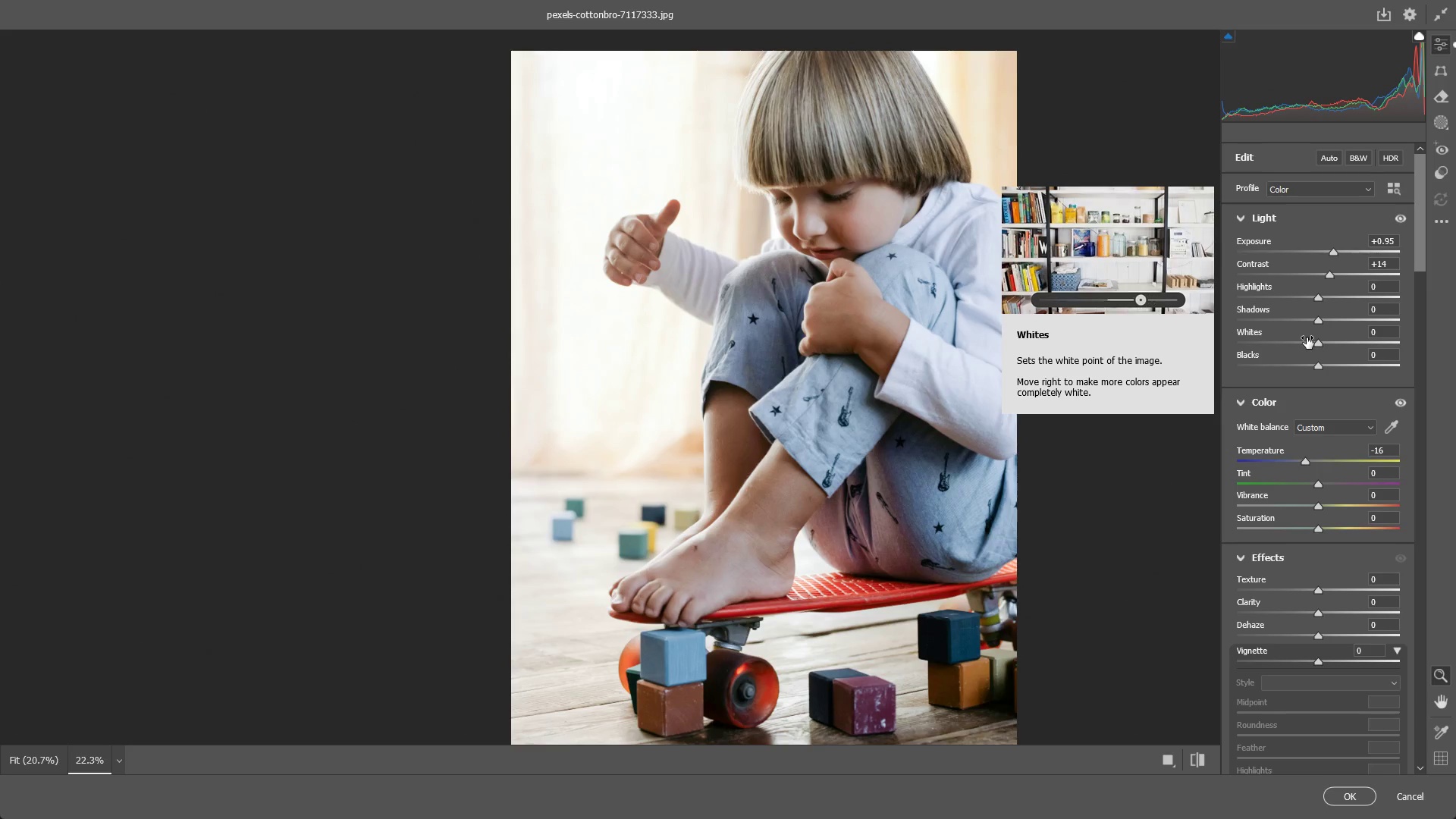 
wait(21.33)
 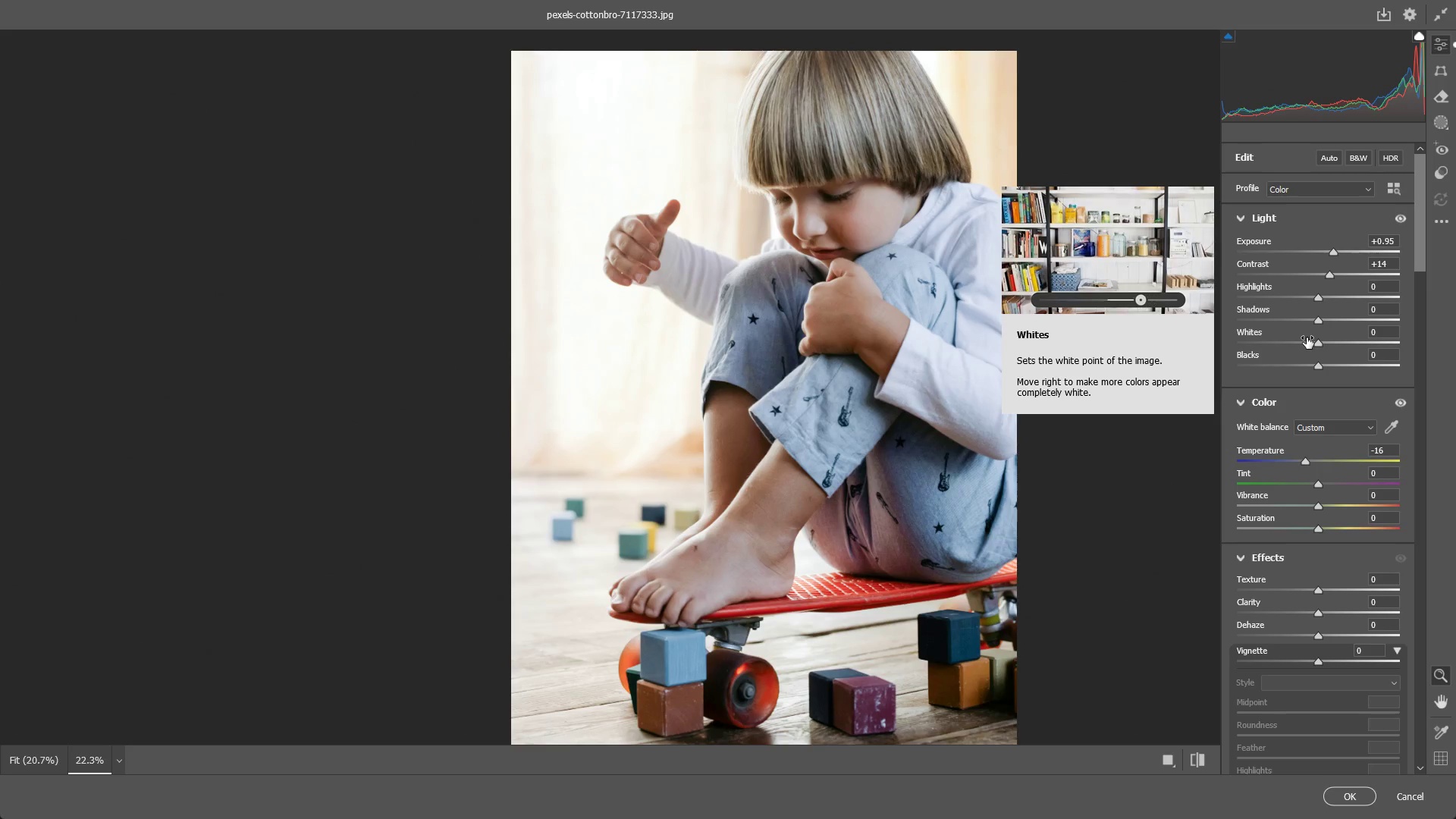 
left_click_drag(start_coordinate=[681, 423], to_coordinate=[635, 434])
 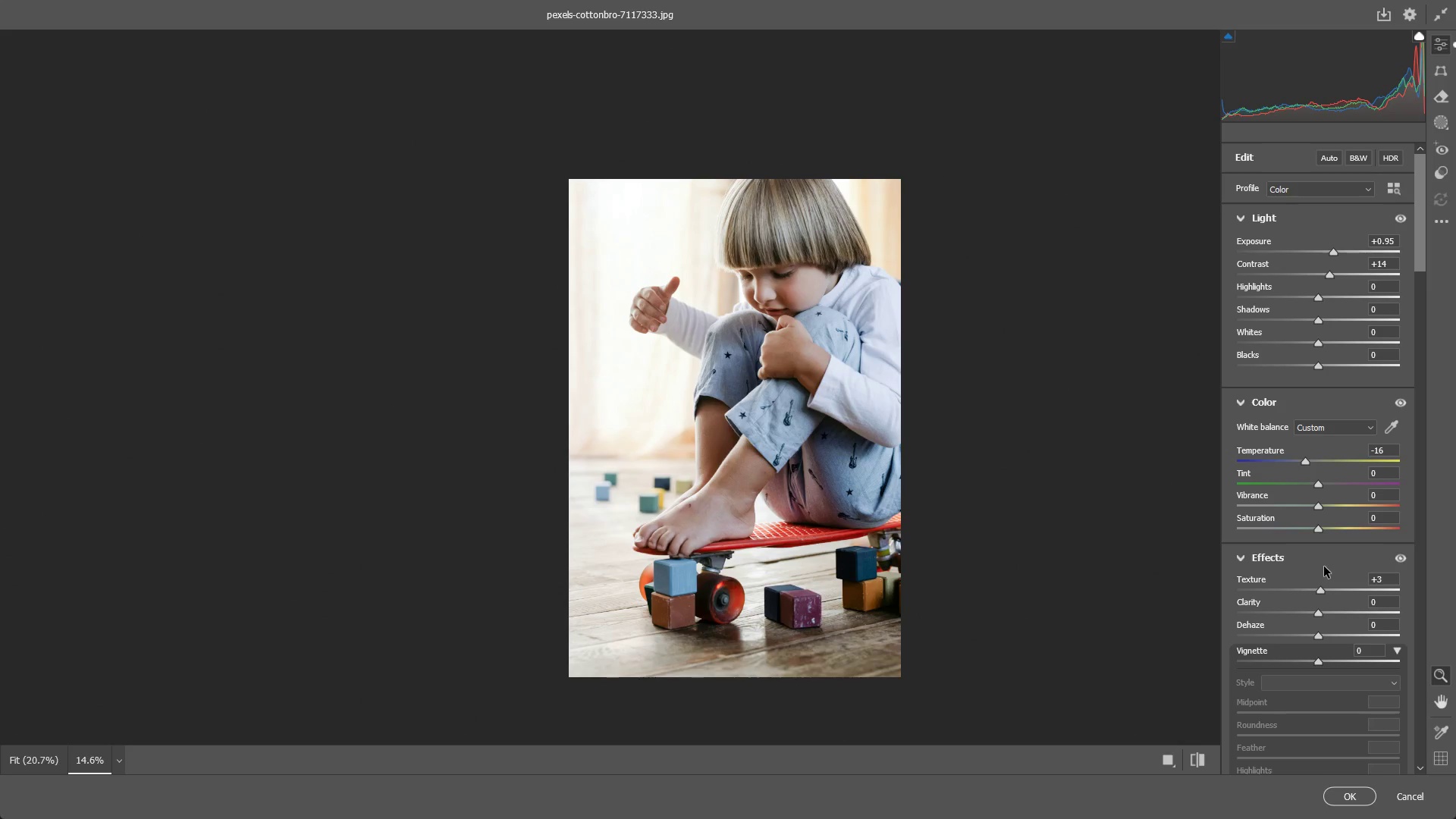 
left_click_drag(start_coordinate=[1323, 528], to_coordinate=[1338, 520])
 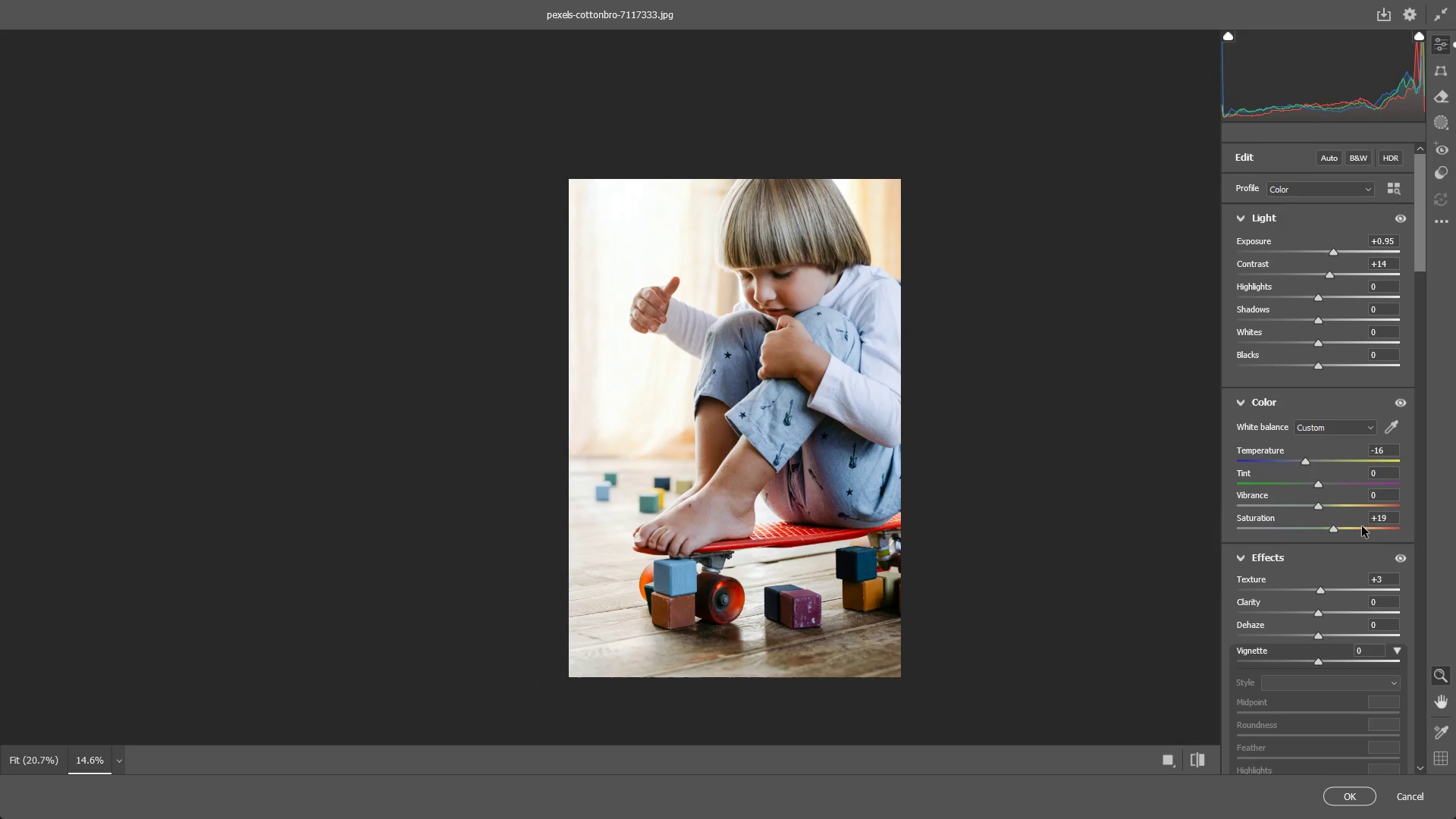 
wait(17.58)
 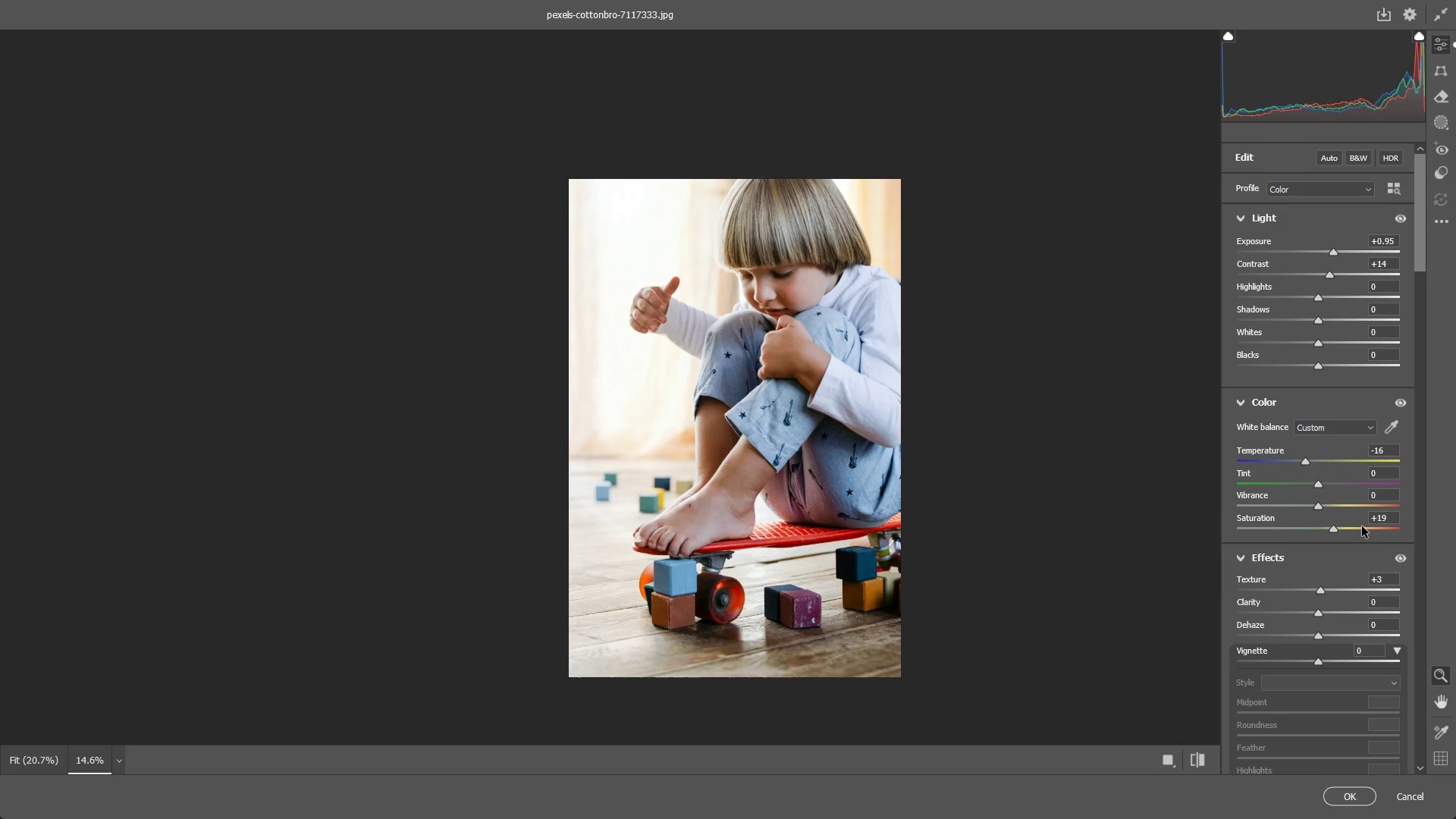 
left_click_drag(start_coordinate=[733, 353], to_coordinate=[741, 353])
 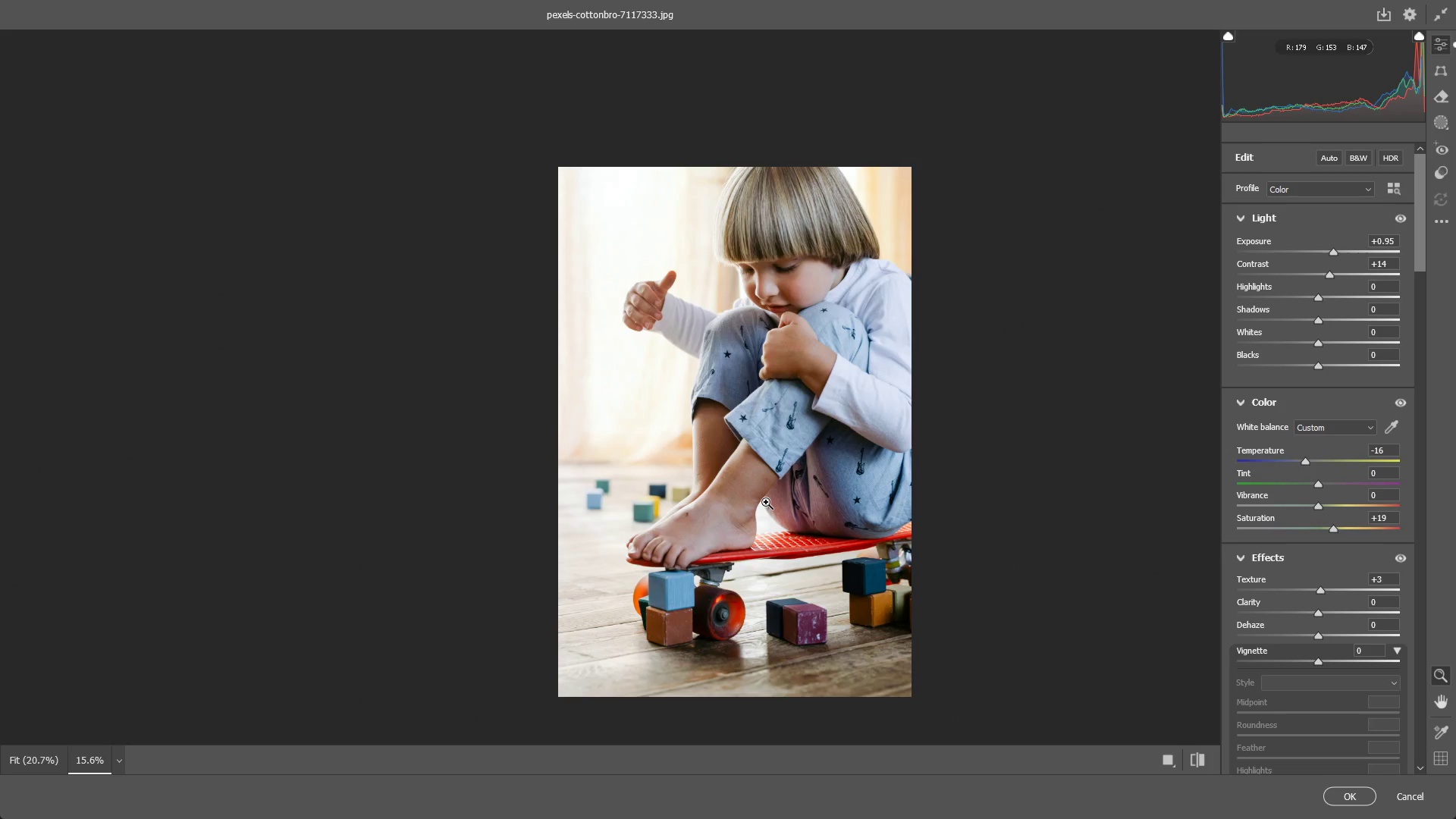 
left_click_drag(start_coordinate=[767, 503], to_coordinate=[767, 499])
 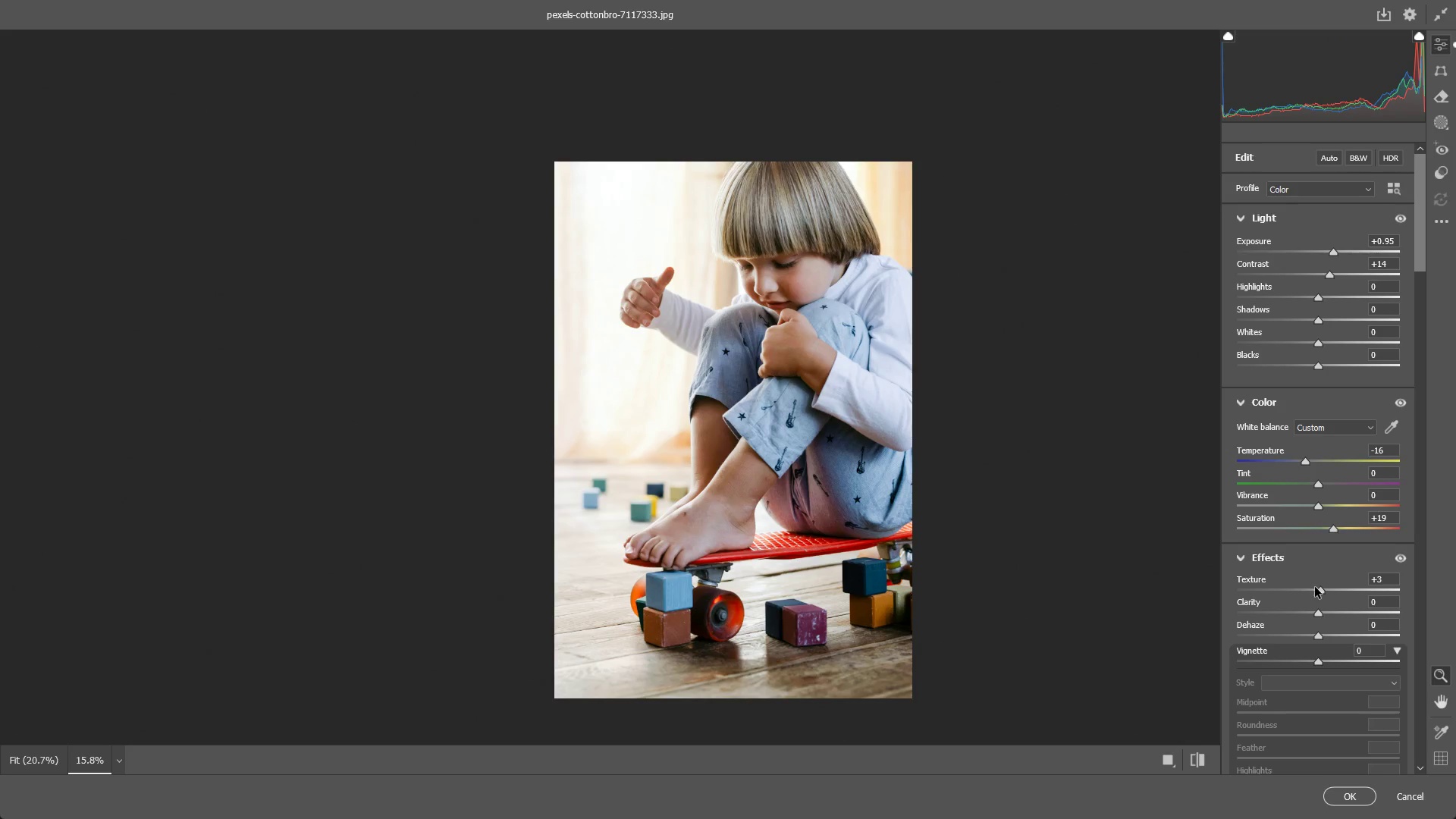 
scroll: coordinate [1285, 566], scroll_direction: down, amount: 8.0
 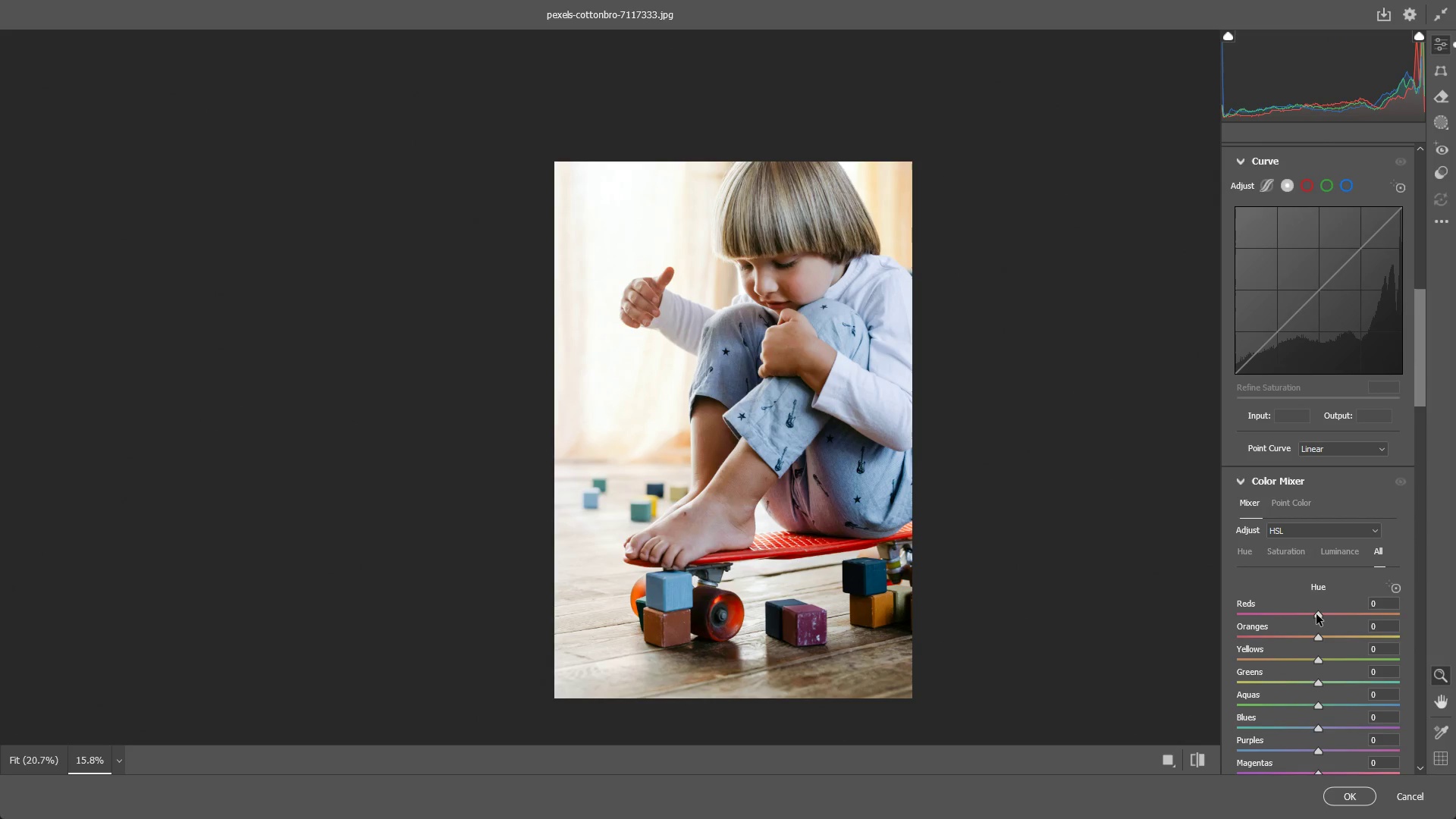 
left_click_drag(start_coordinate=[1316, 614], to_coordinate=[1332, 610])
 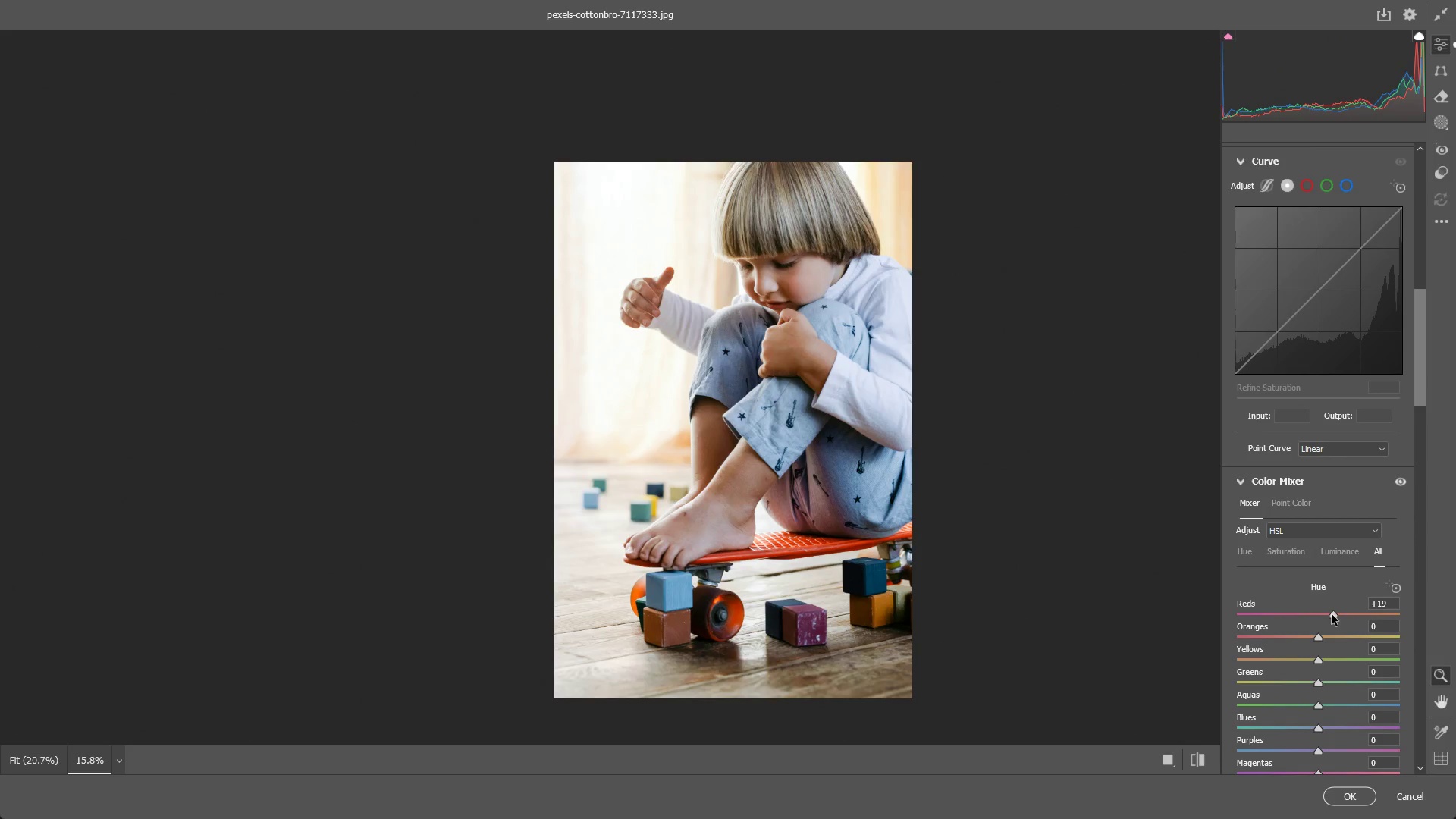 
double_click([1332, 614])
 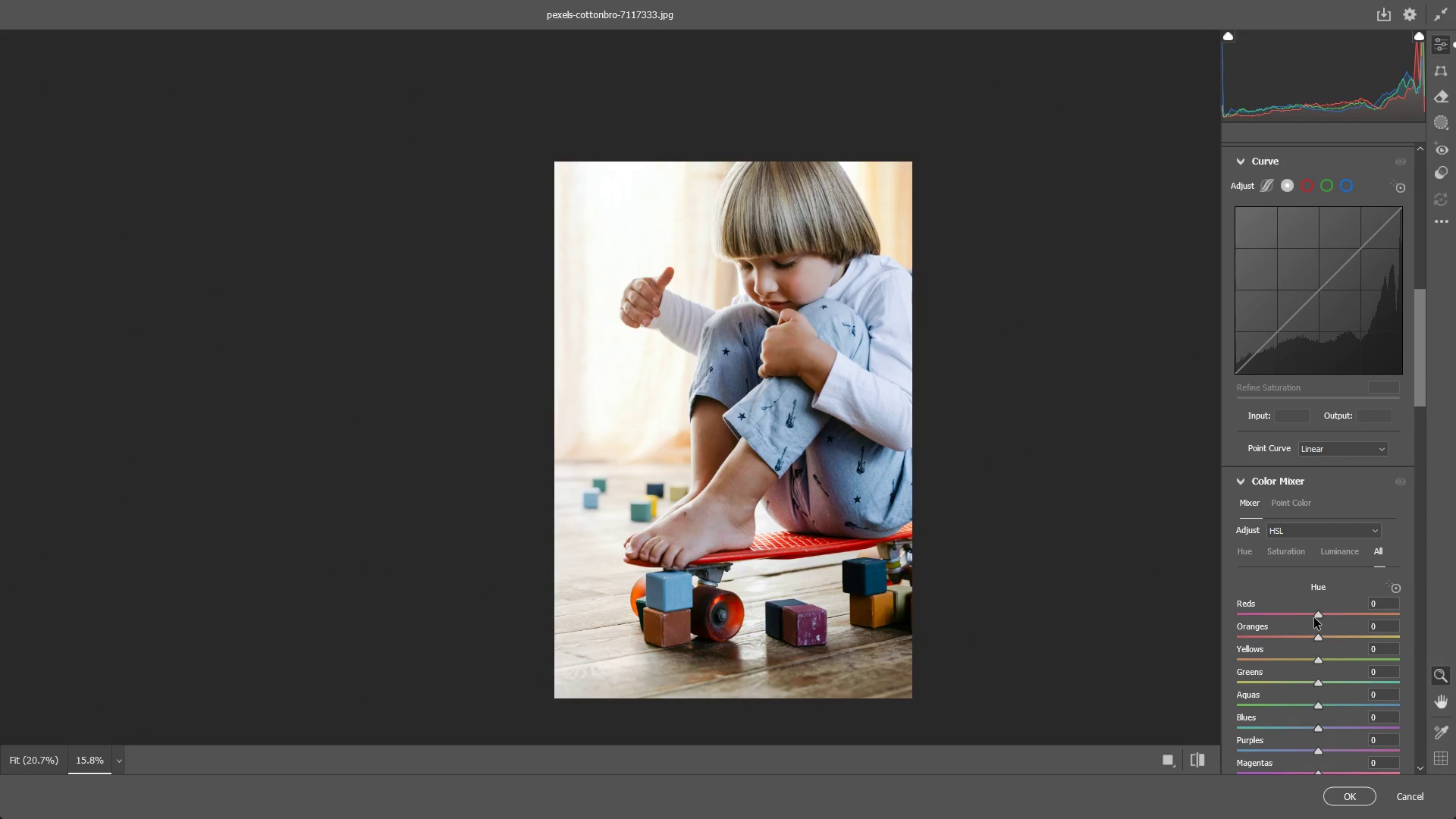 
left_click_drag(start_coordinate=[1320, 616], to_coordinate=[1328, 616])
 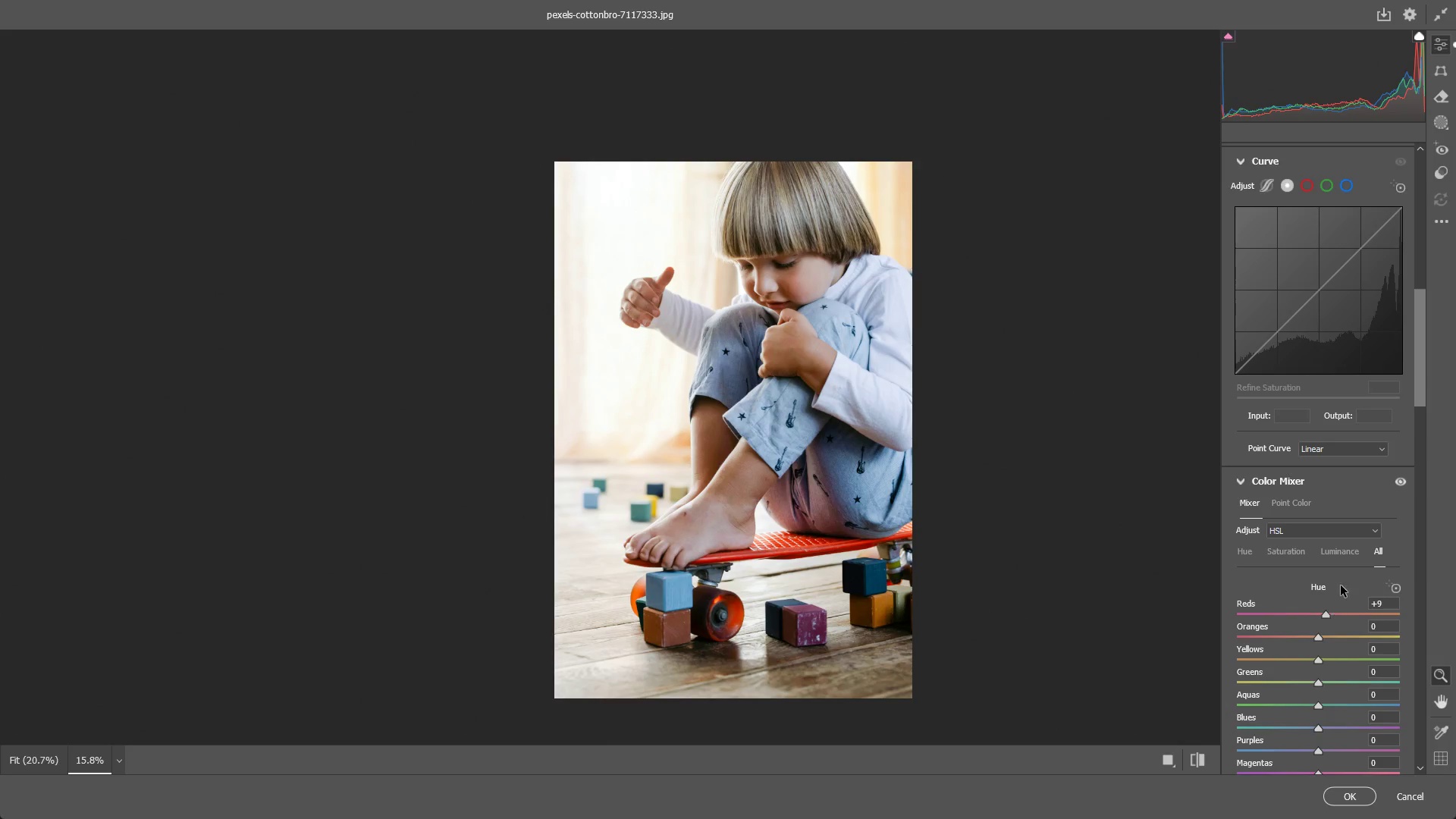 
scroll: coordinate [1332, 585], scroll_direction: down, amount: 13.0
 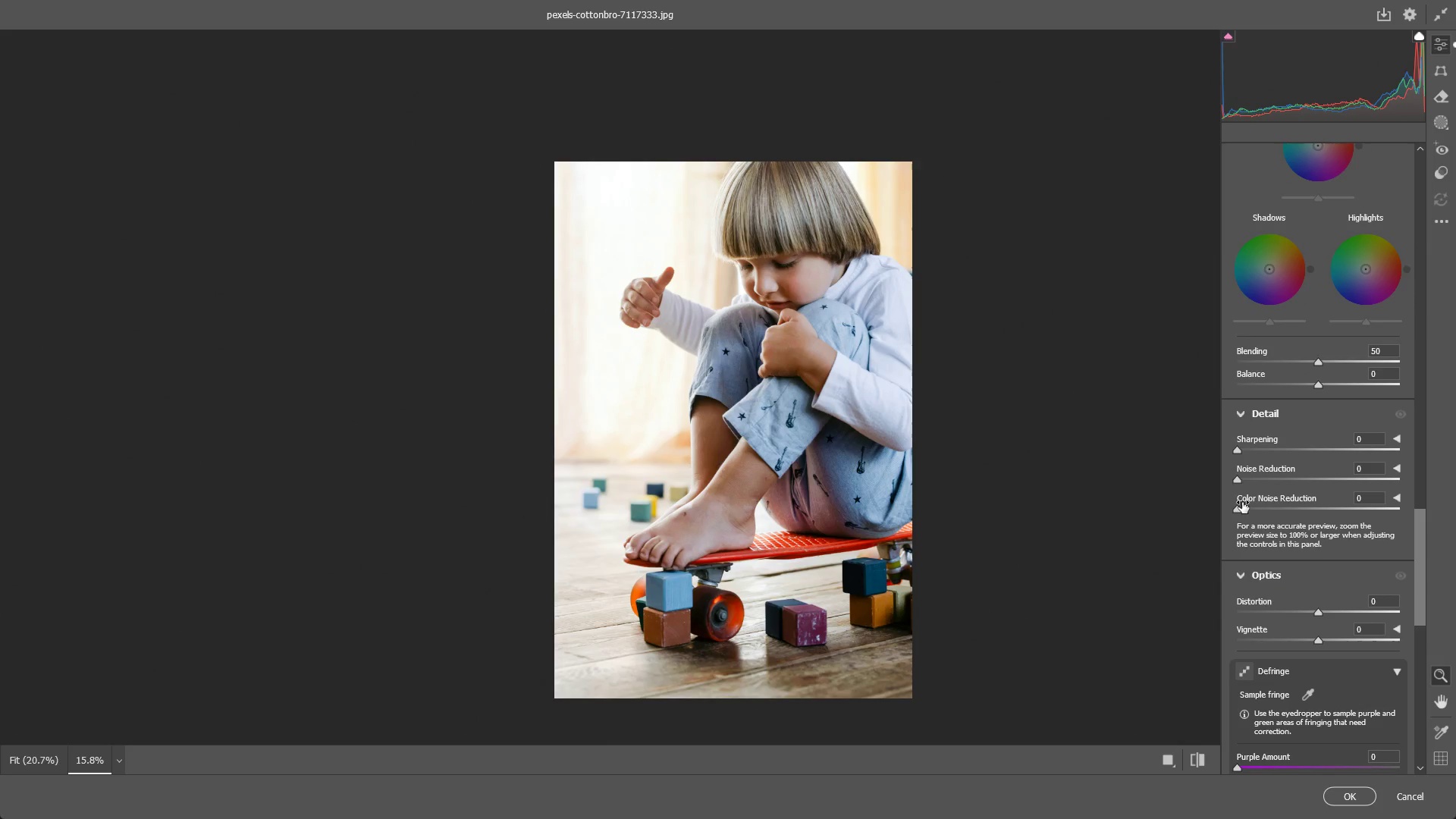 
left_click_drag(start_coordinate=[1241, 511], to_coordinate=[1323, 526])
 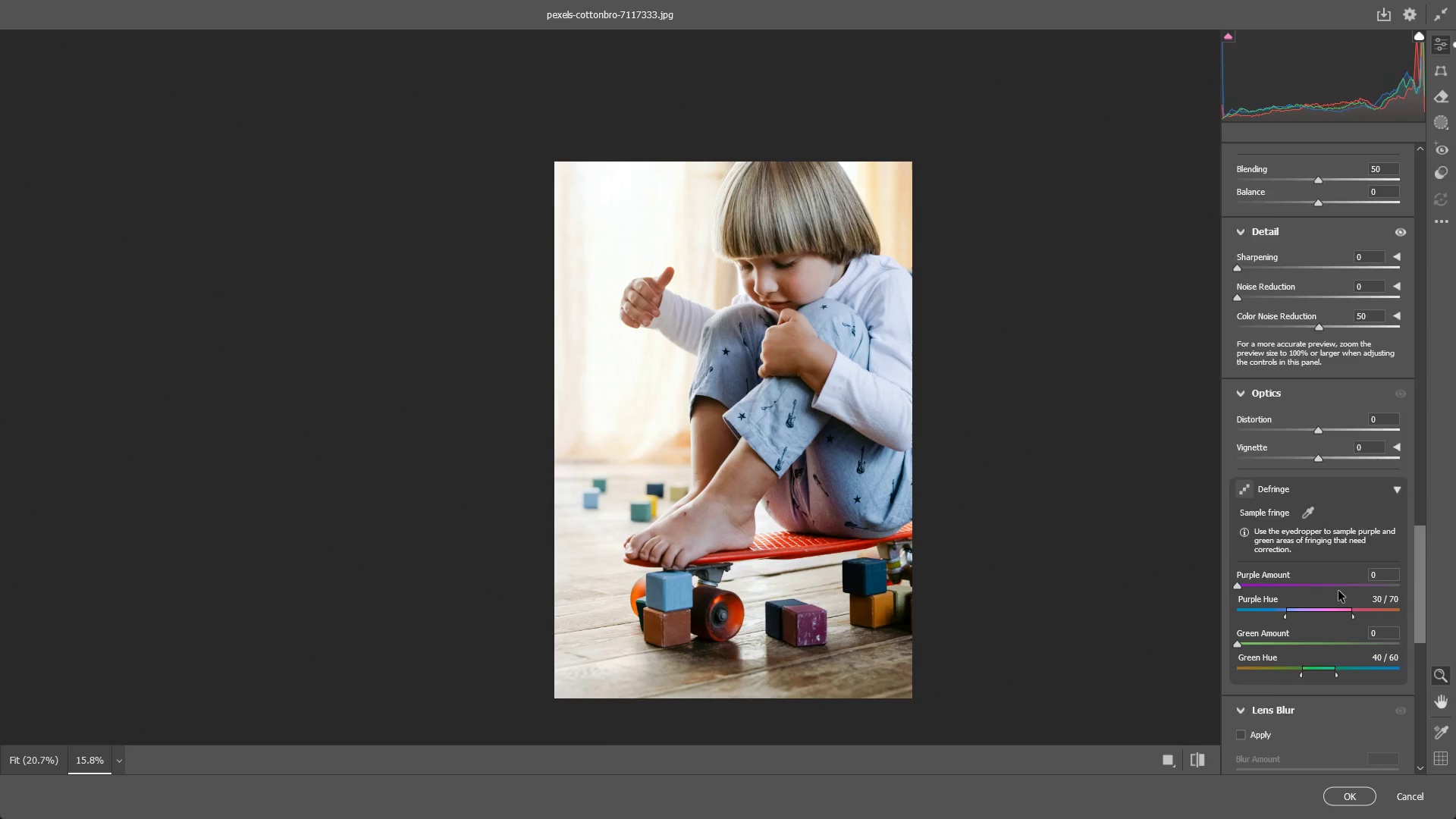 
scroll: coordinate [654, 664], scroll_direction: up, amount: 31.0
 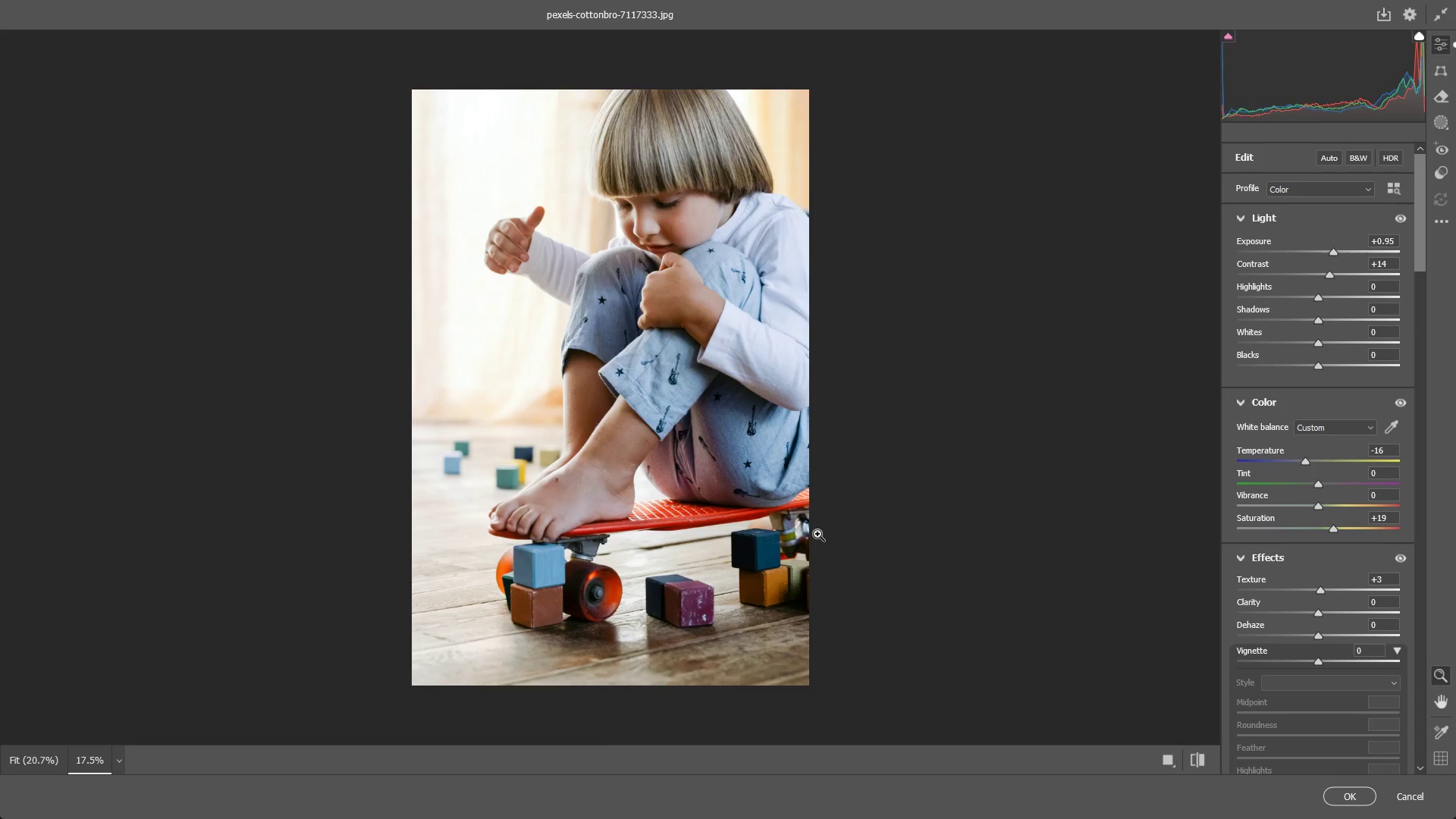 
left_click_drag(start_coordinate=[720, 532], to_coordinate=[736, 528])
 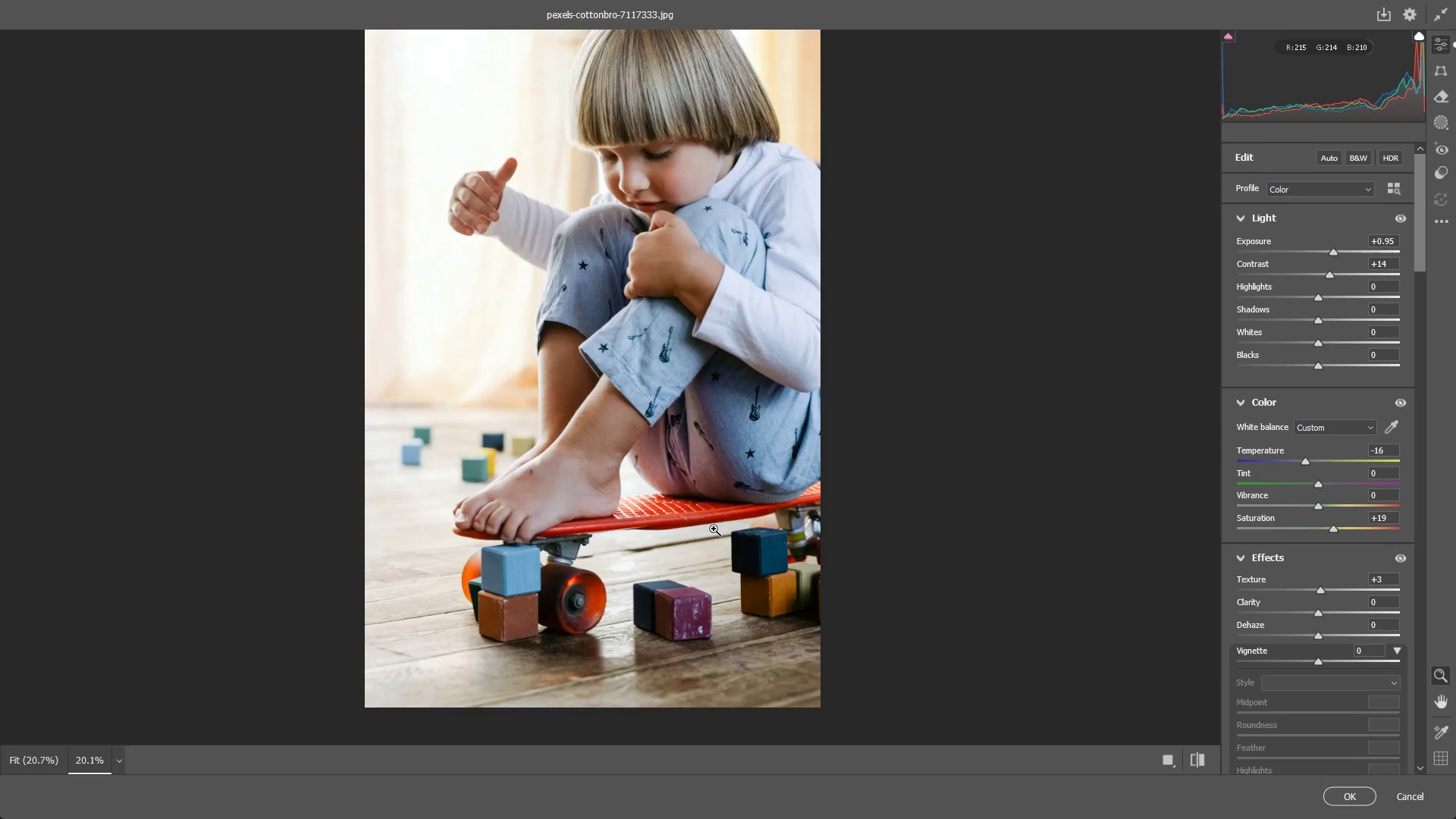 
key(NumpadEnter)
 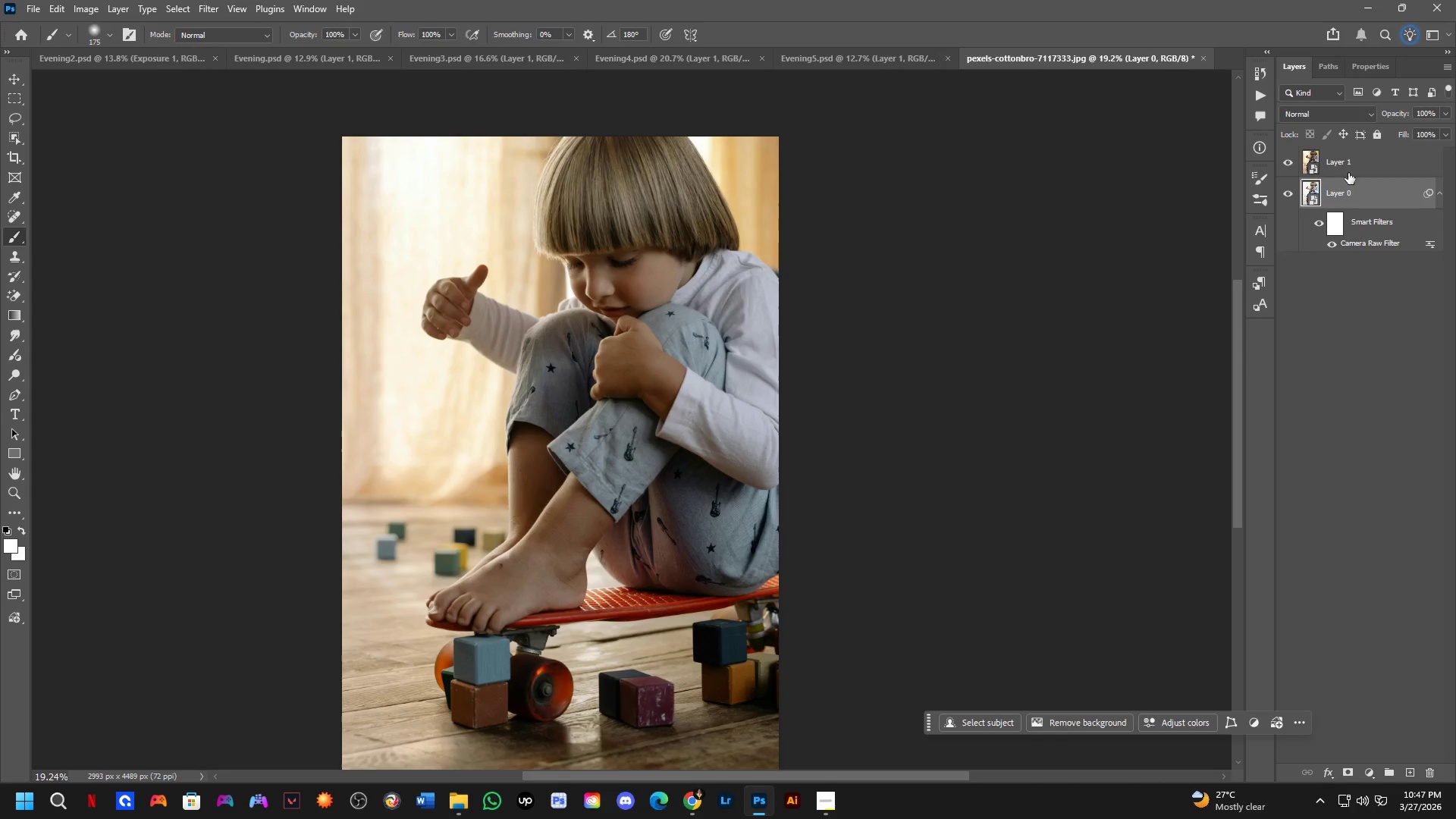 
left_click([1294, 161])
 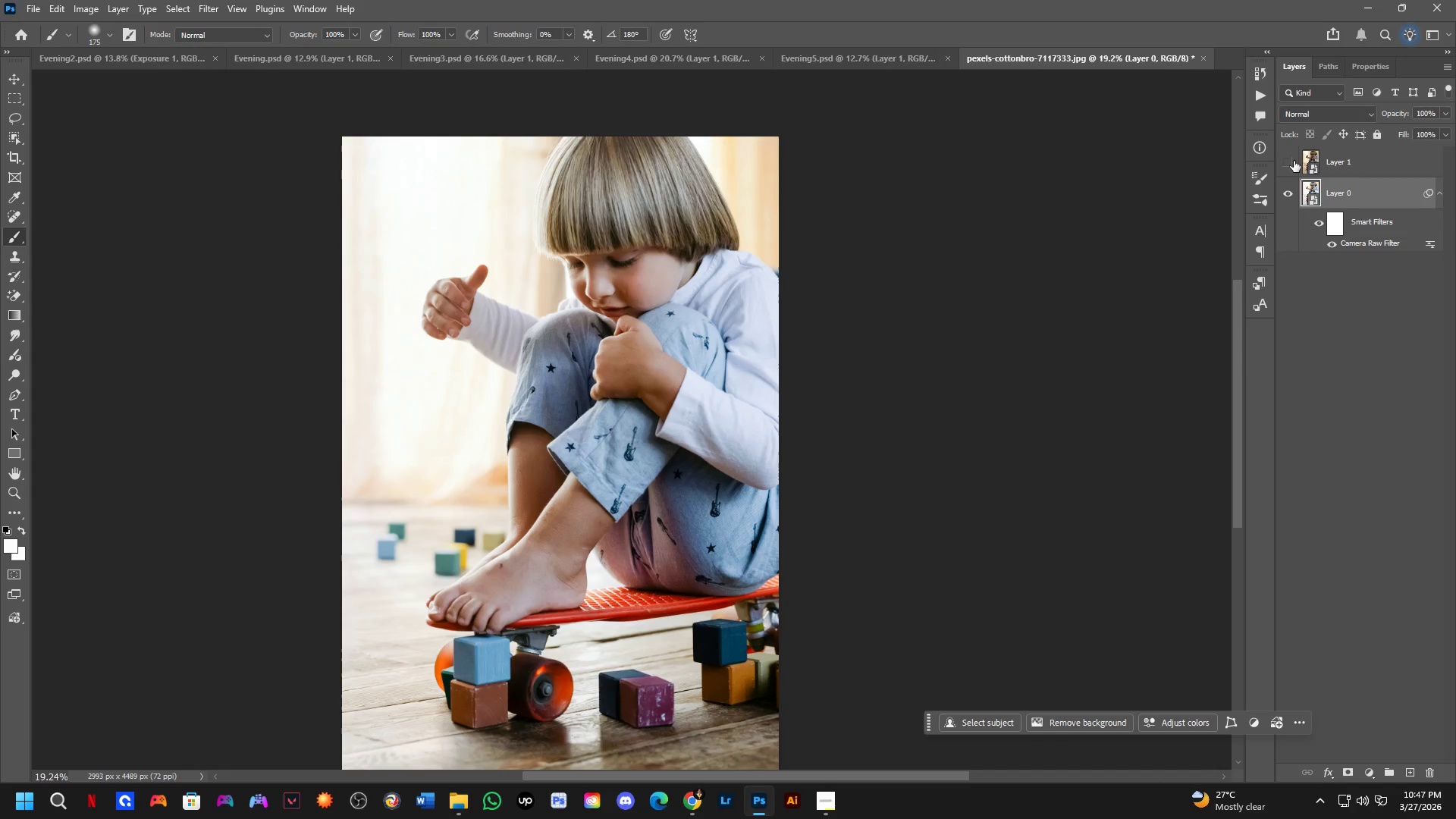 
left_click([1294, 161])
 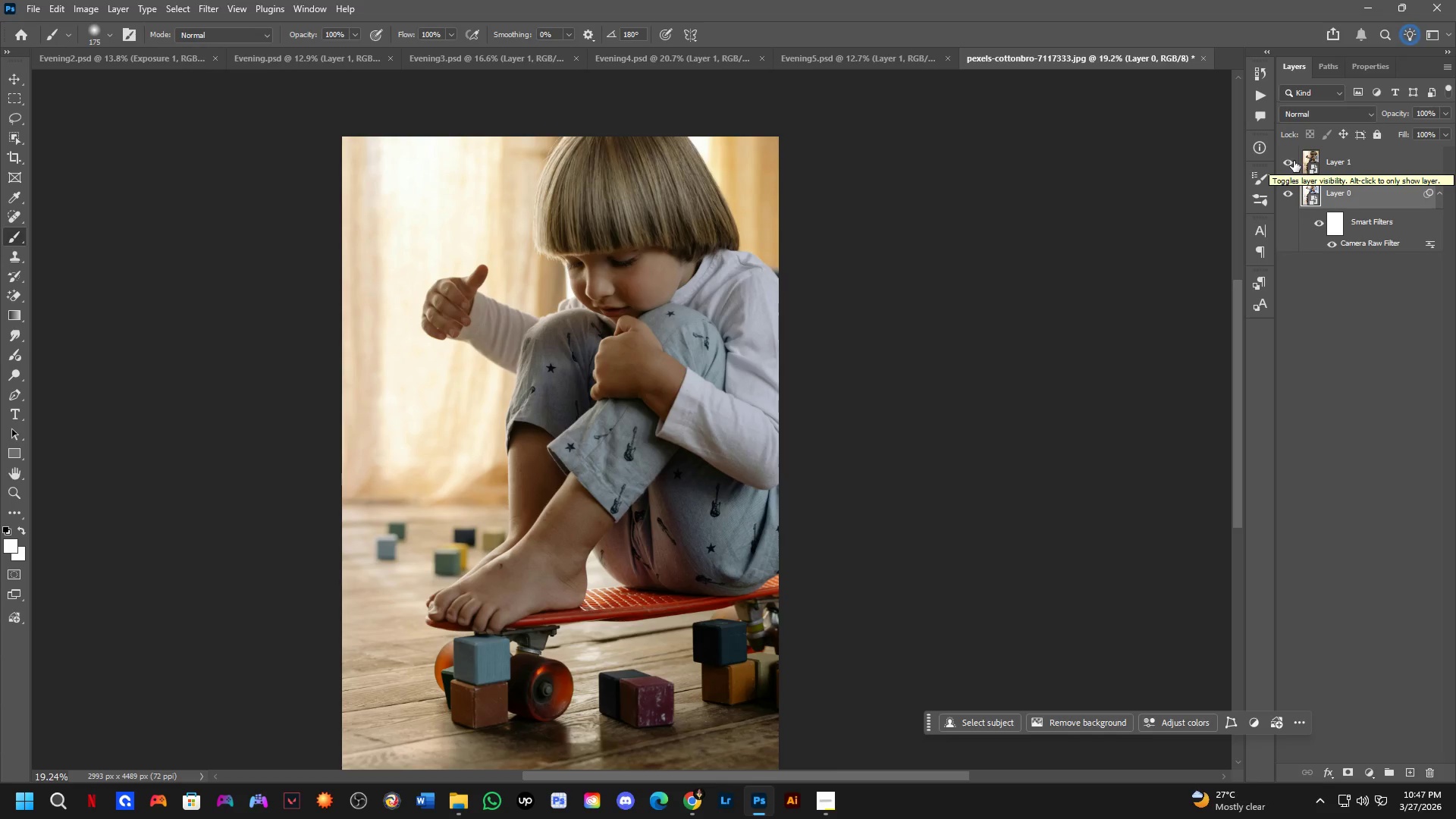 
left_click([1294, 161])
 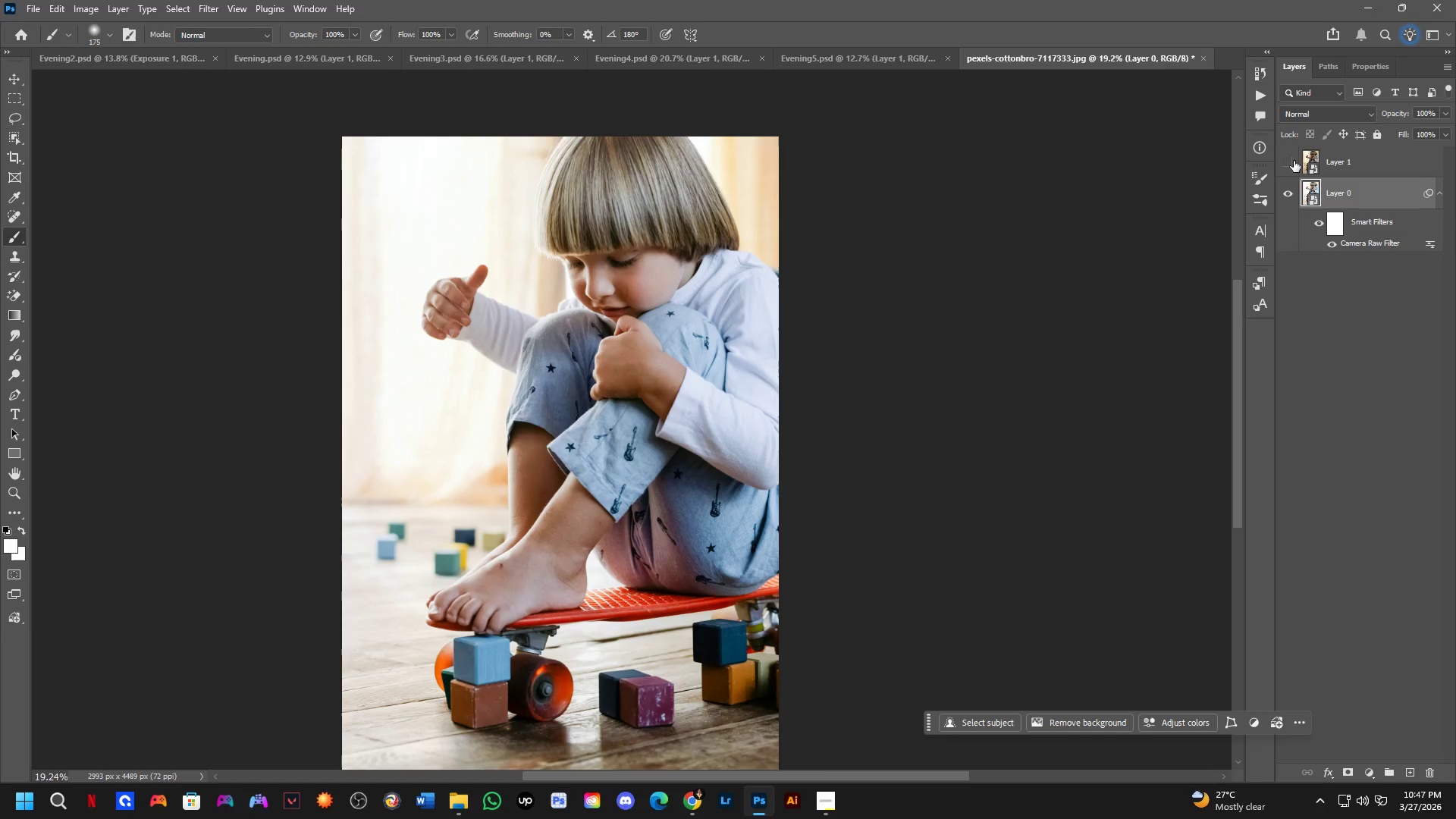 
left_click([1294, 161])
 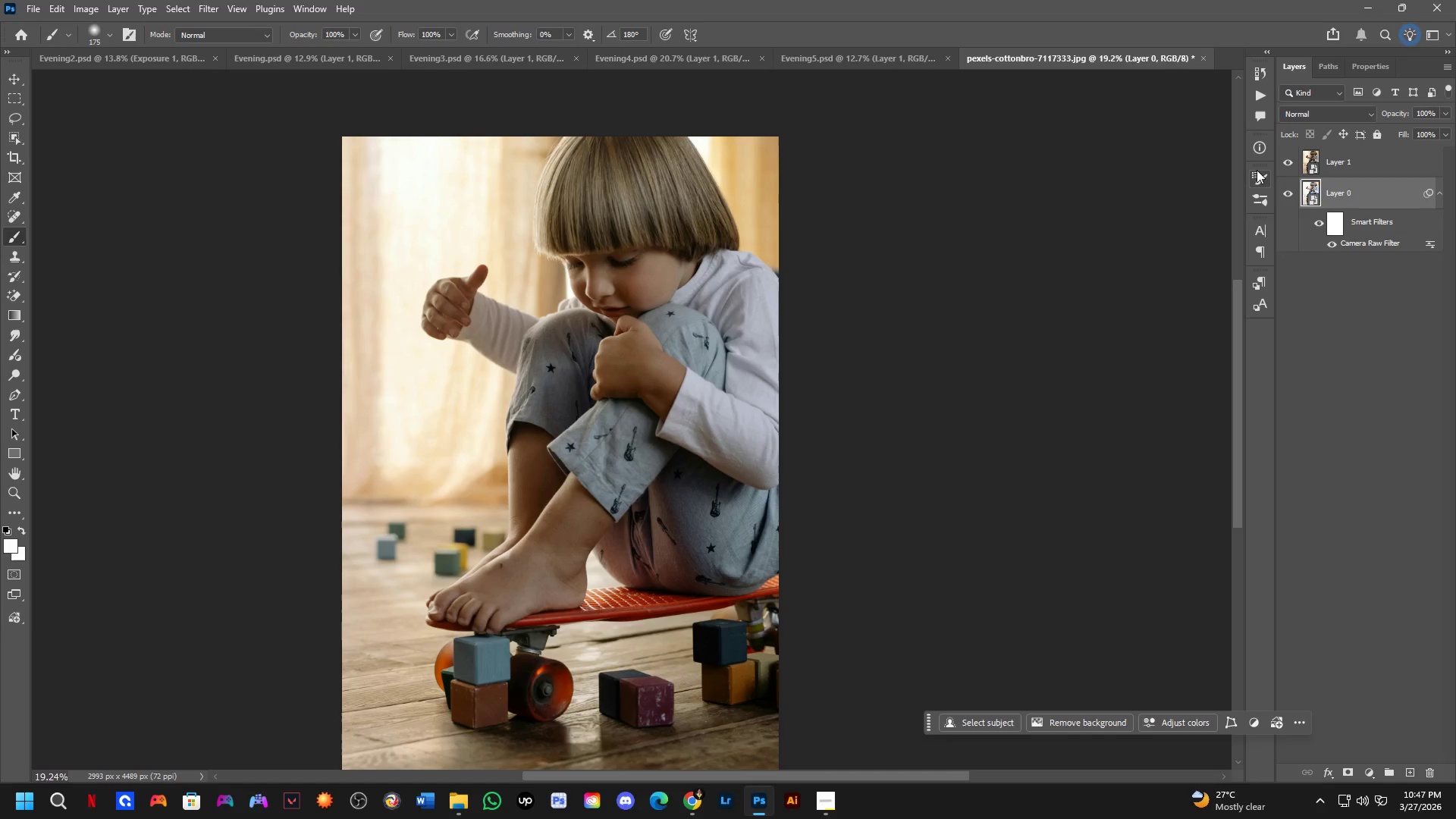 
wait(14.22)
 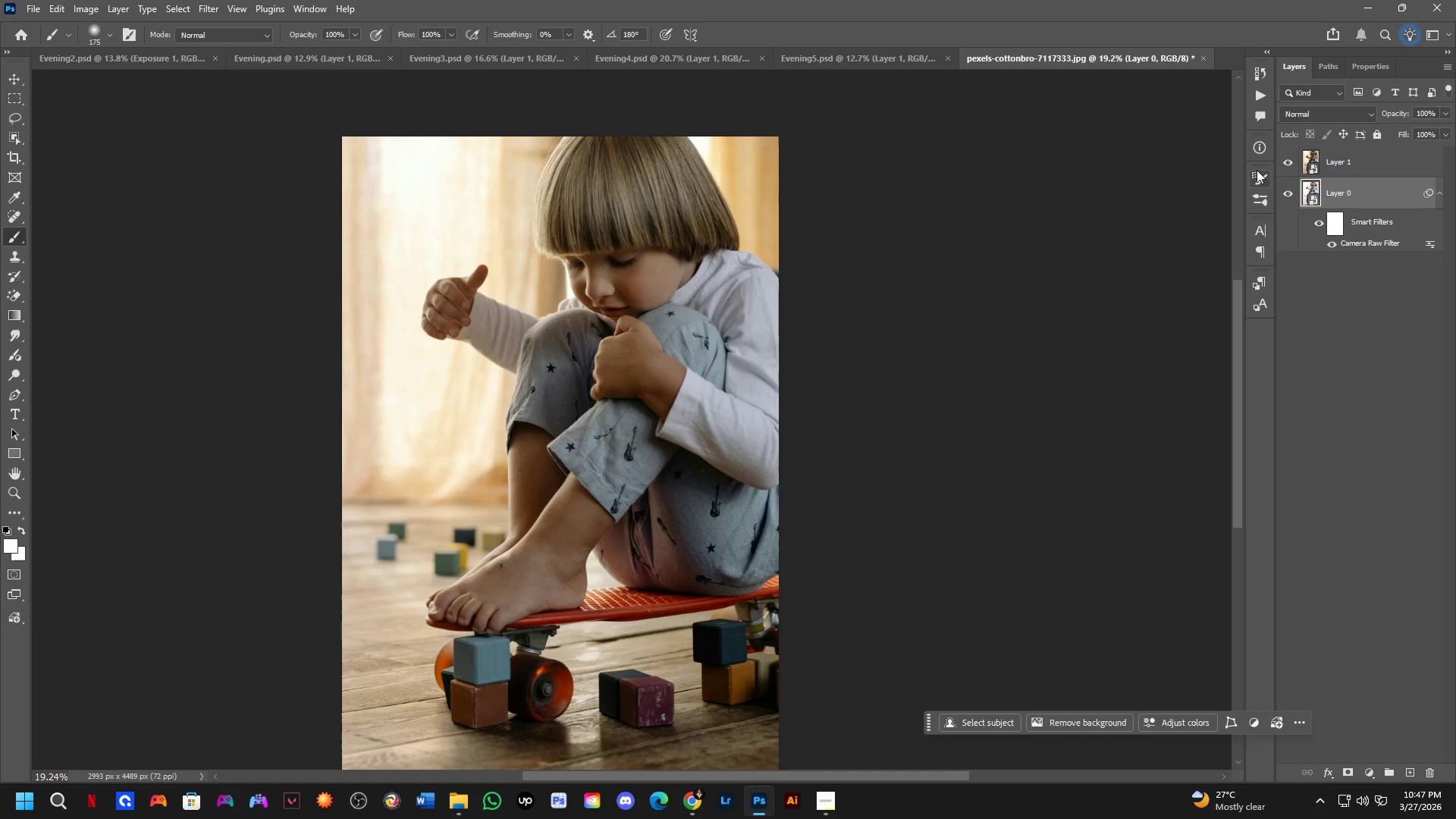 
key(Alt+AltLeft)
 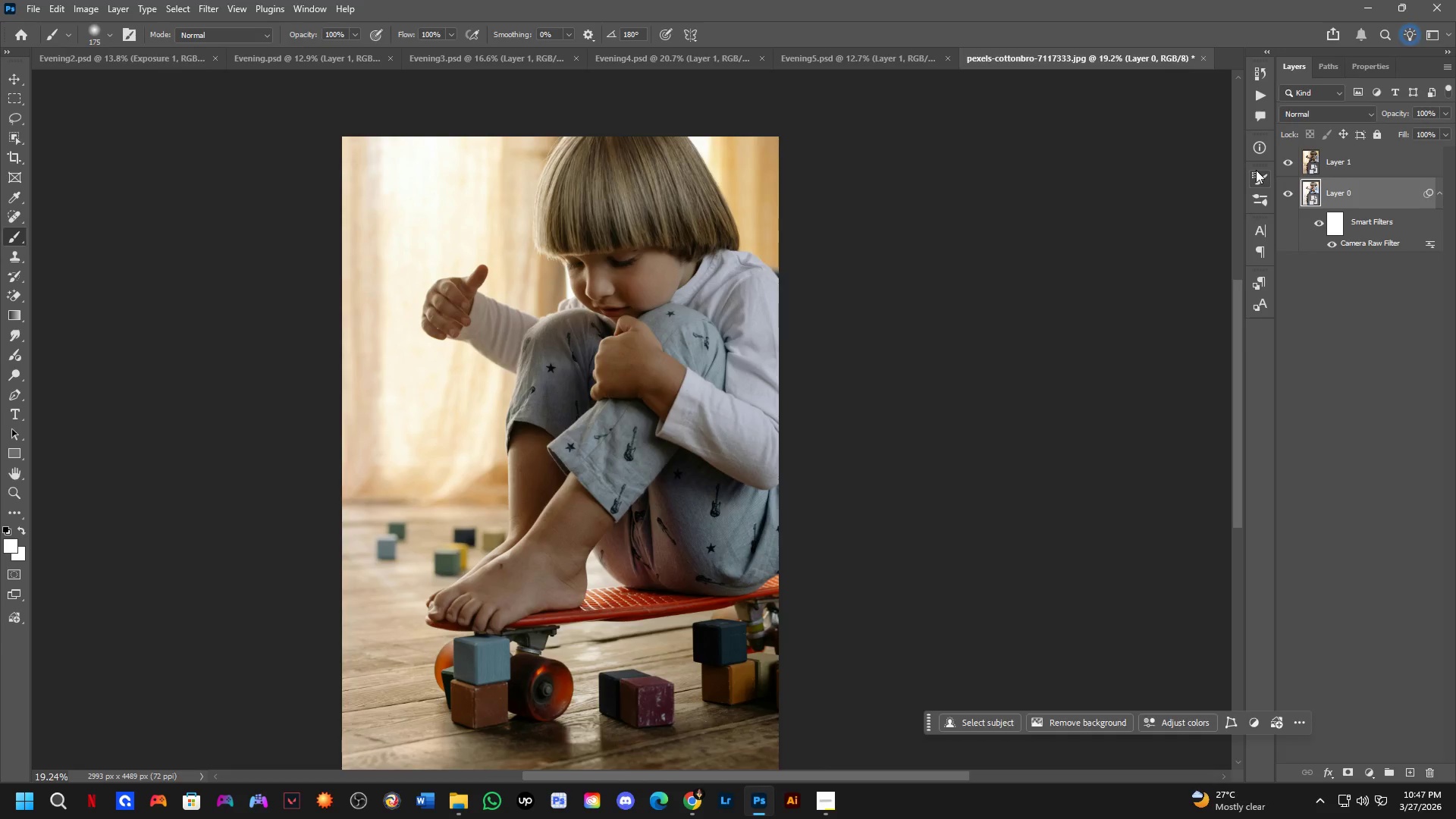 
key(Alt+Tab)
 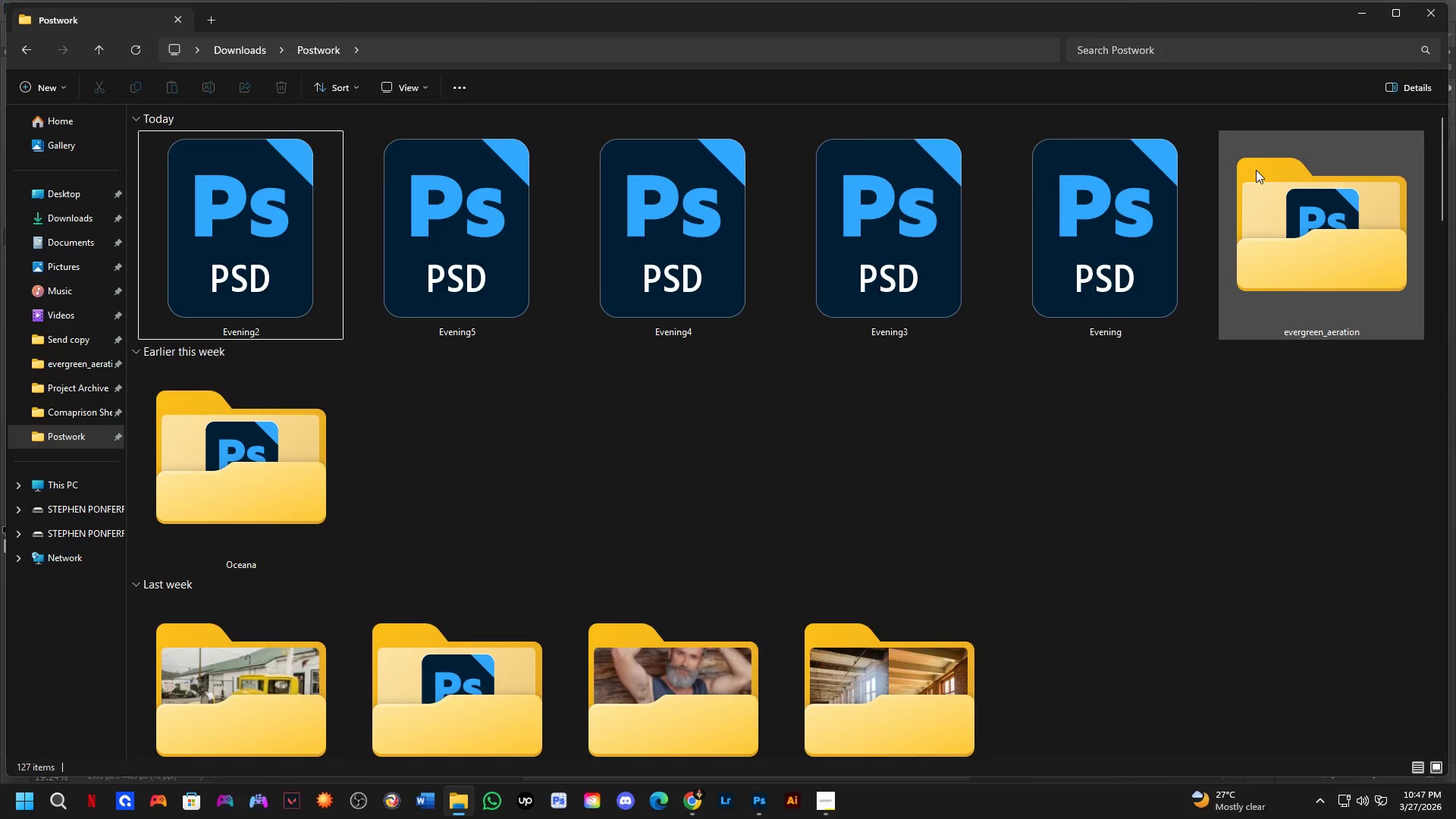 
key(Alt+AltLeft)
 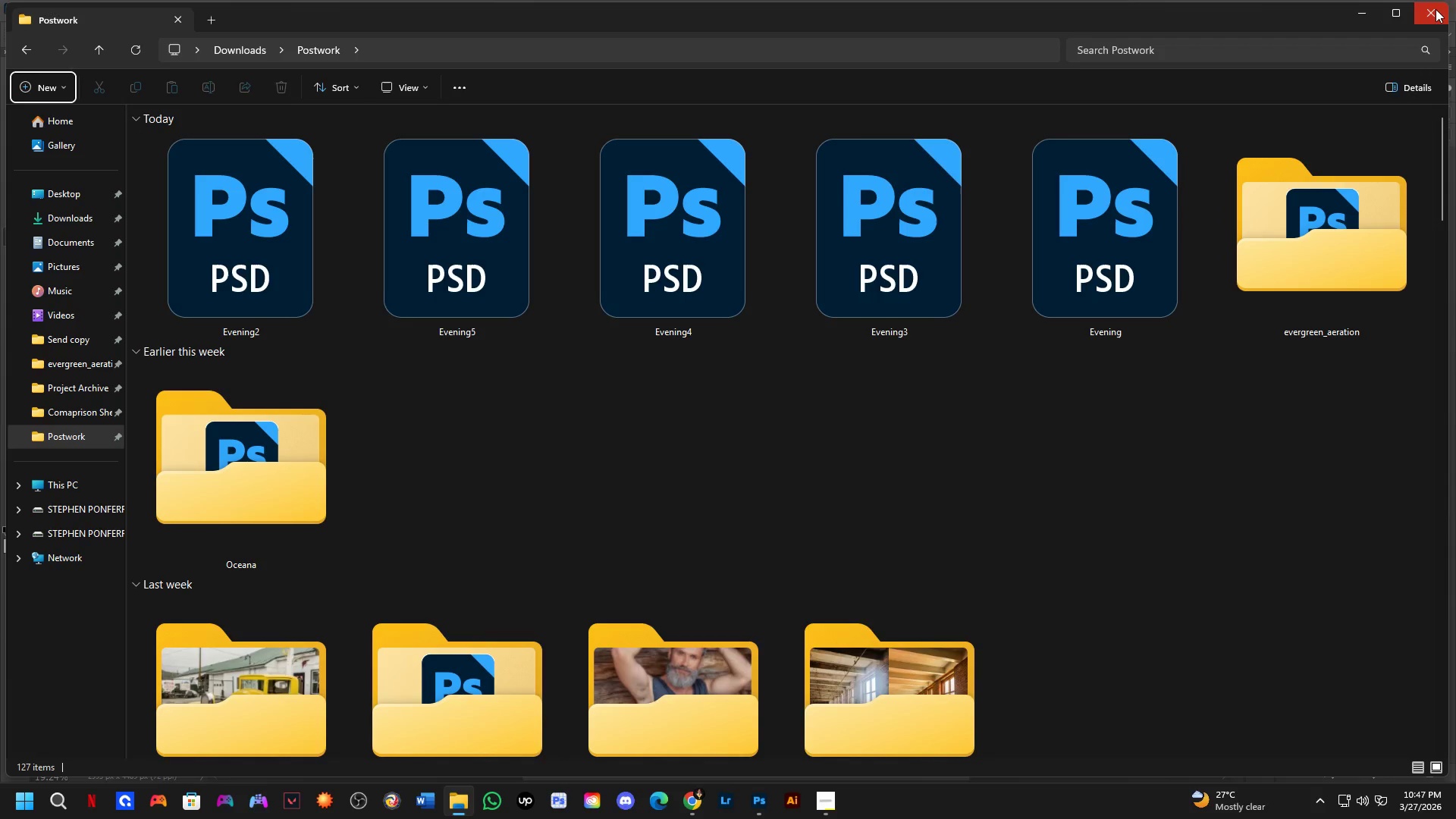 
left_click([1436, 9])
 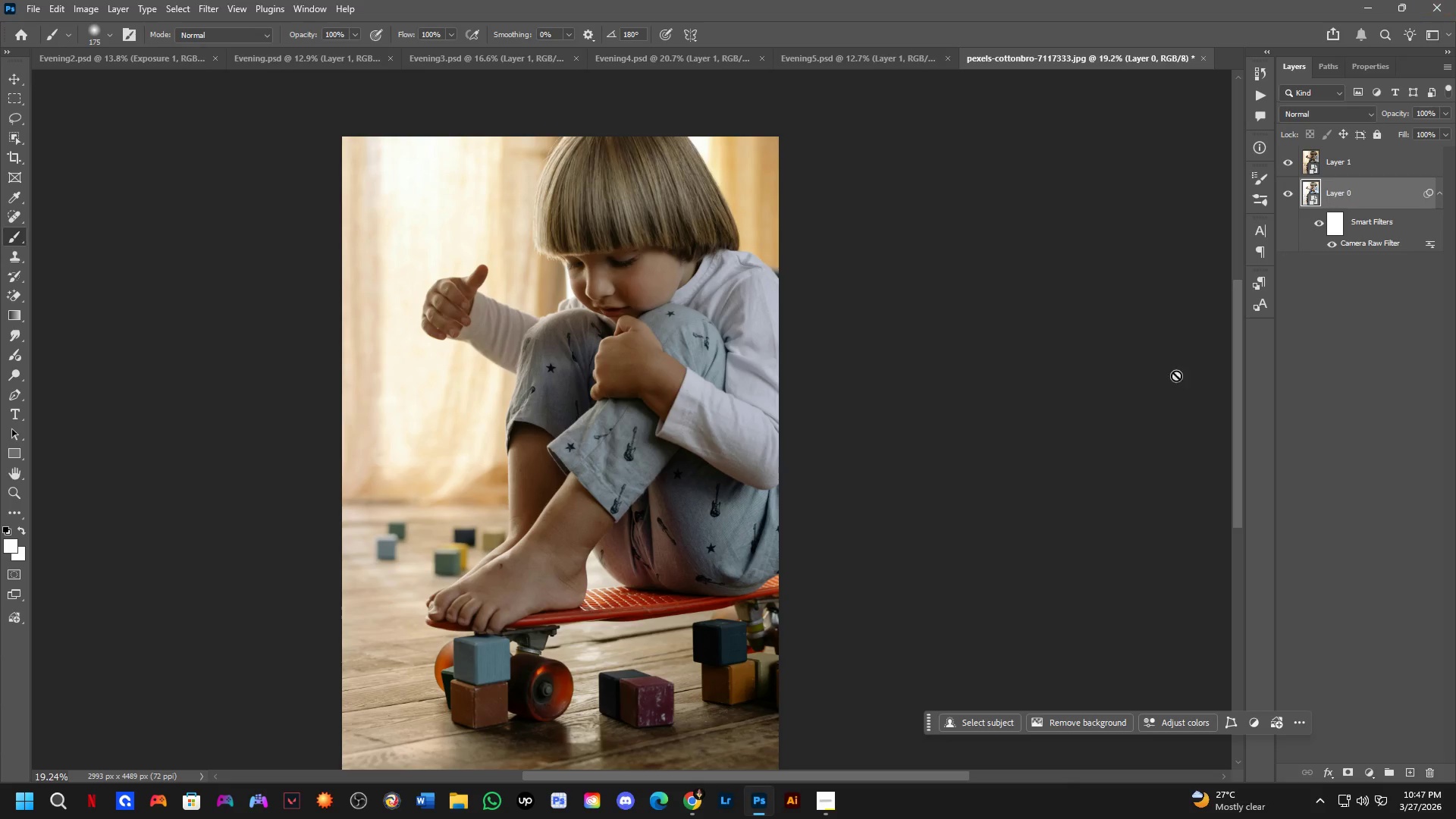 
key(Alt+Tab)
 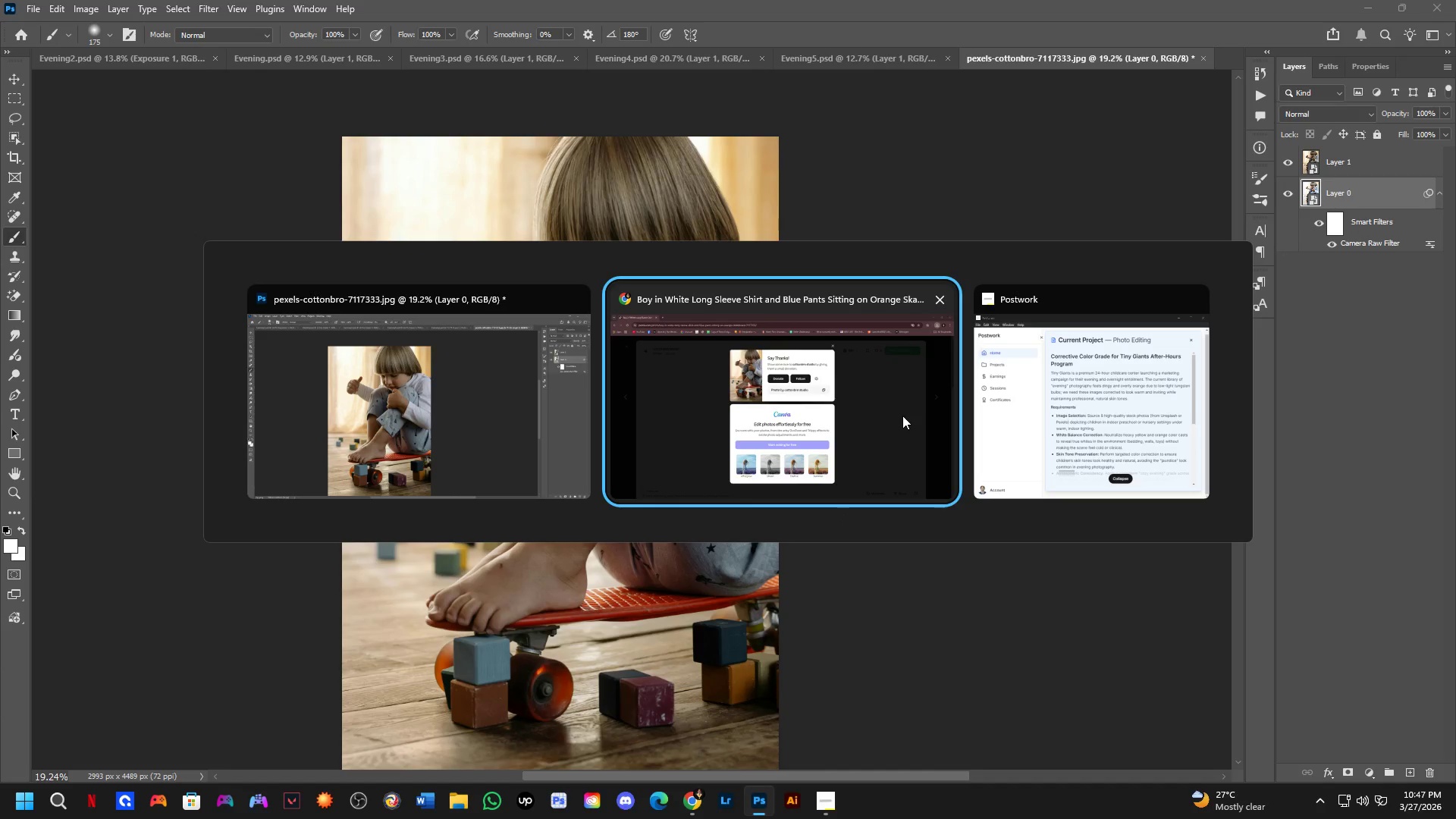 
left_click([1043, 419])